 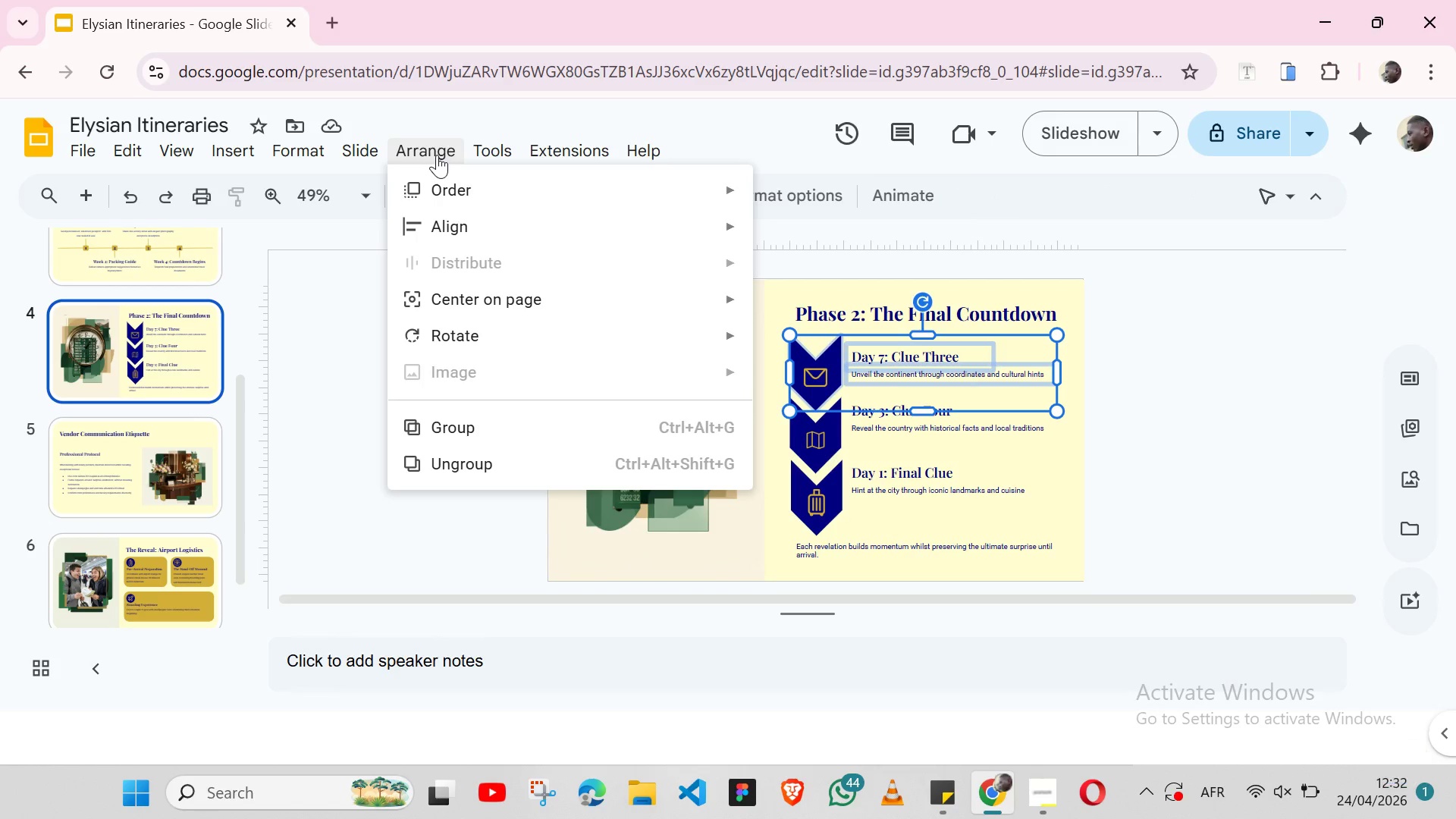 
left_click([455, 429])
 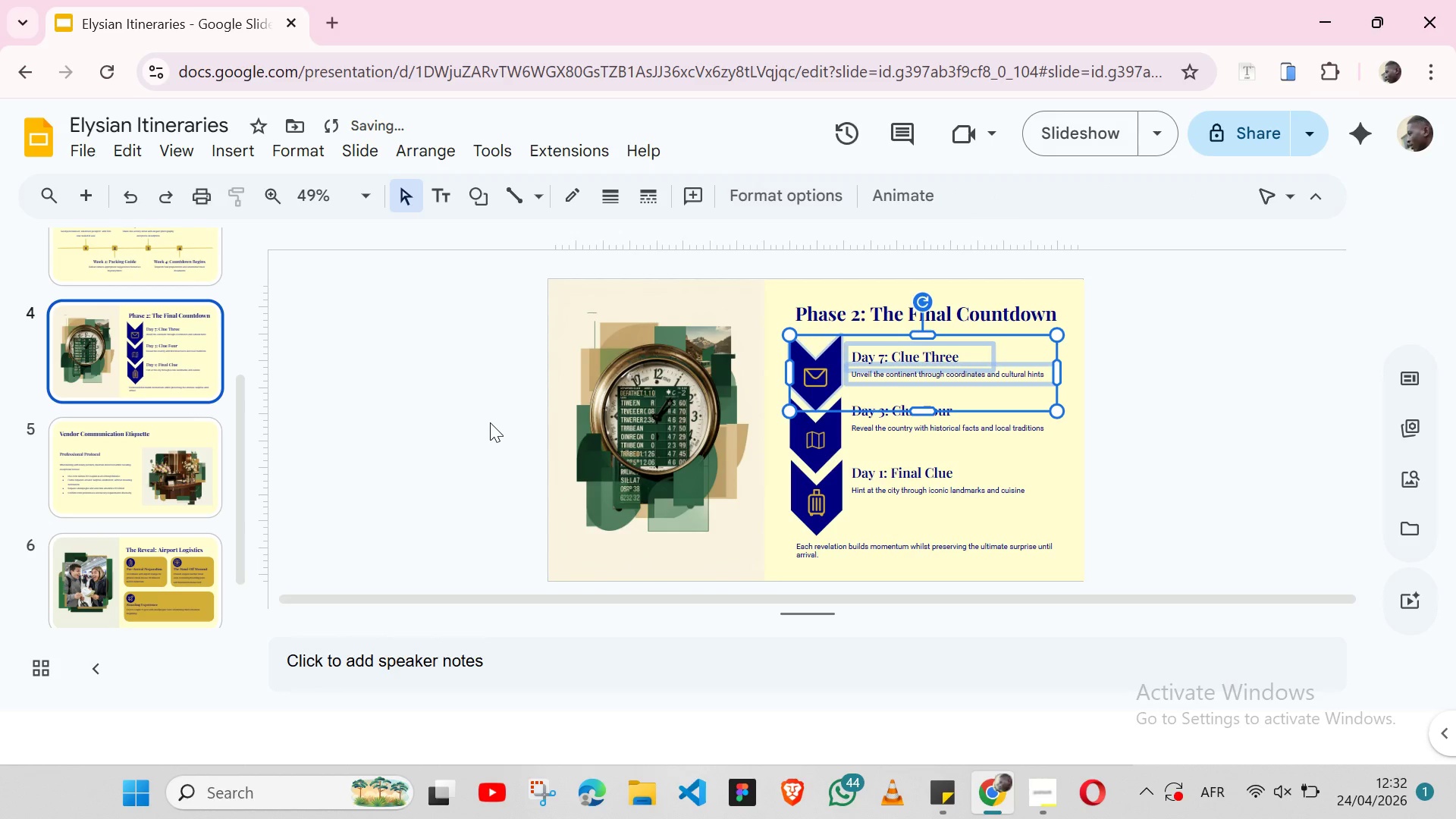 
key(ArrowUp)
 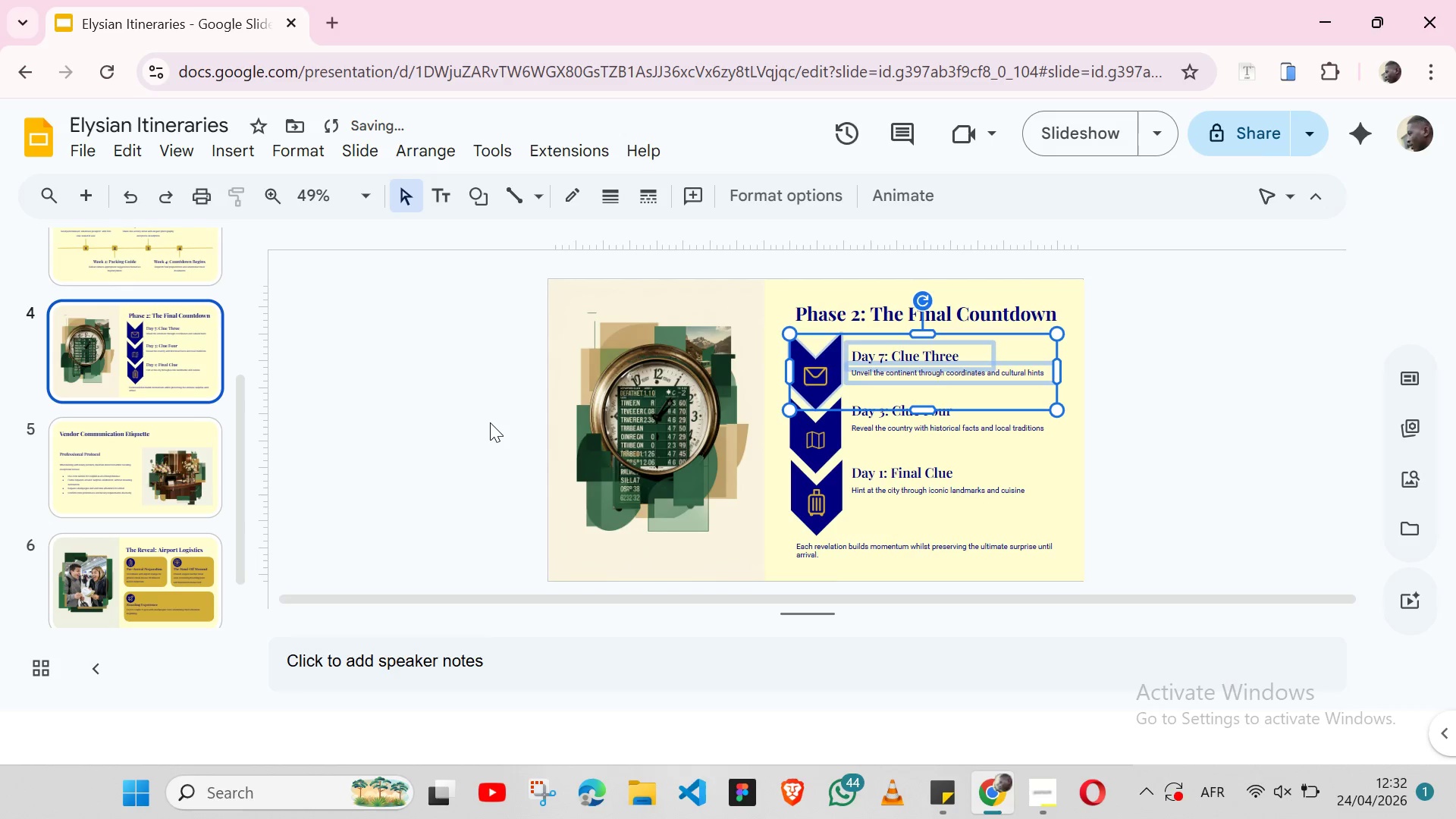 
key(ArrowUp)
 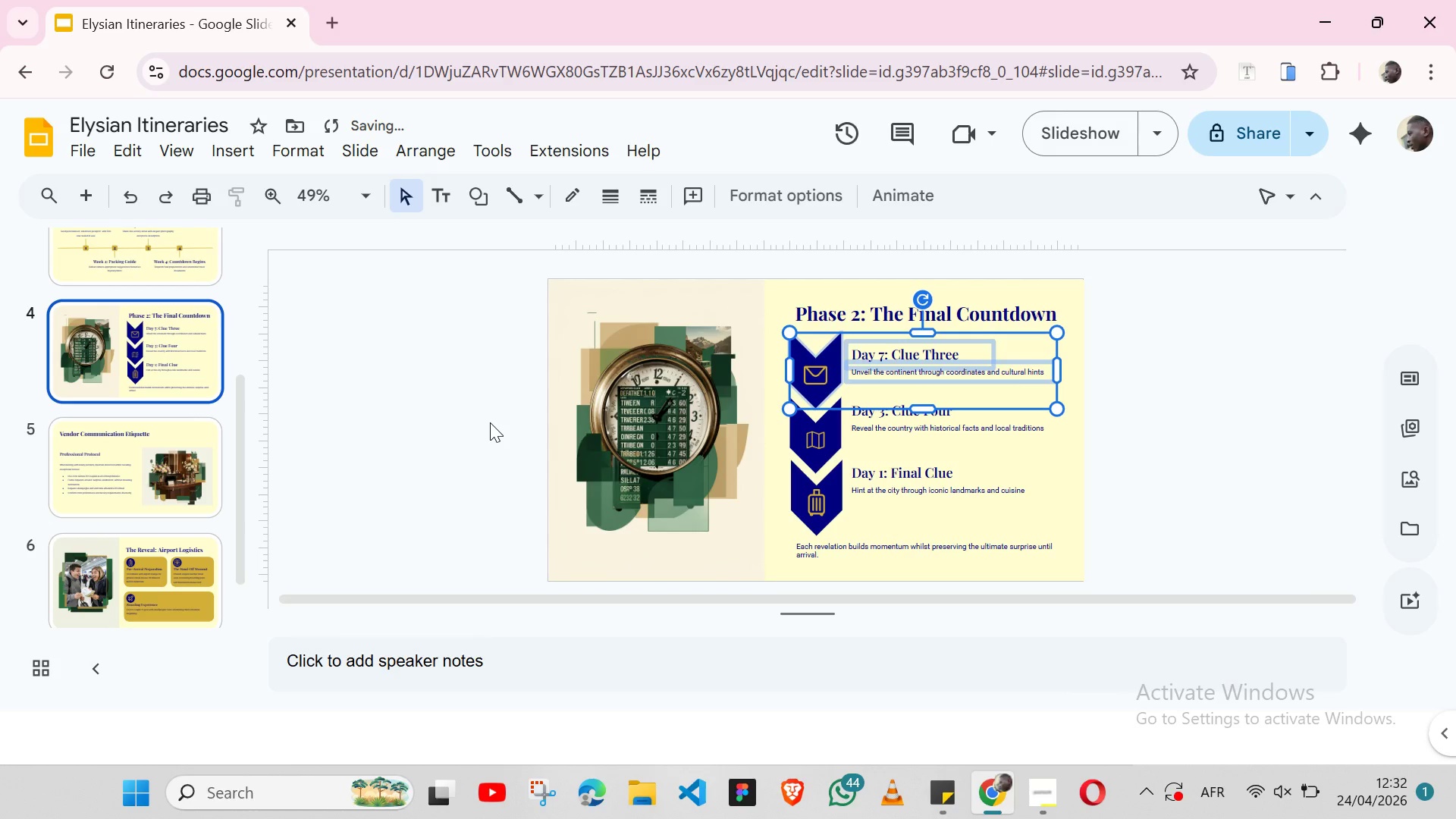 
key(Control+Z)
 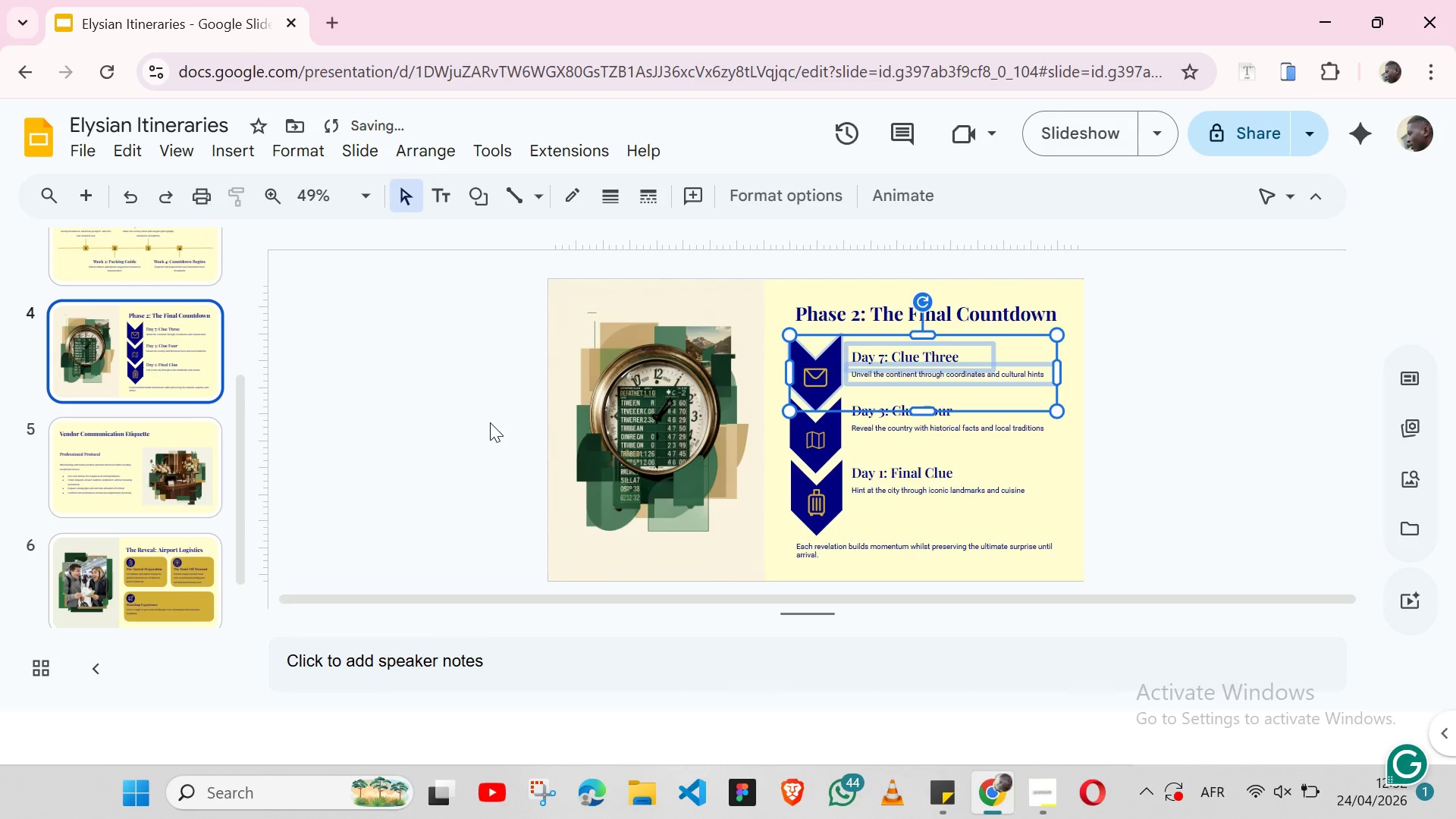 
key(Control+Z)
 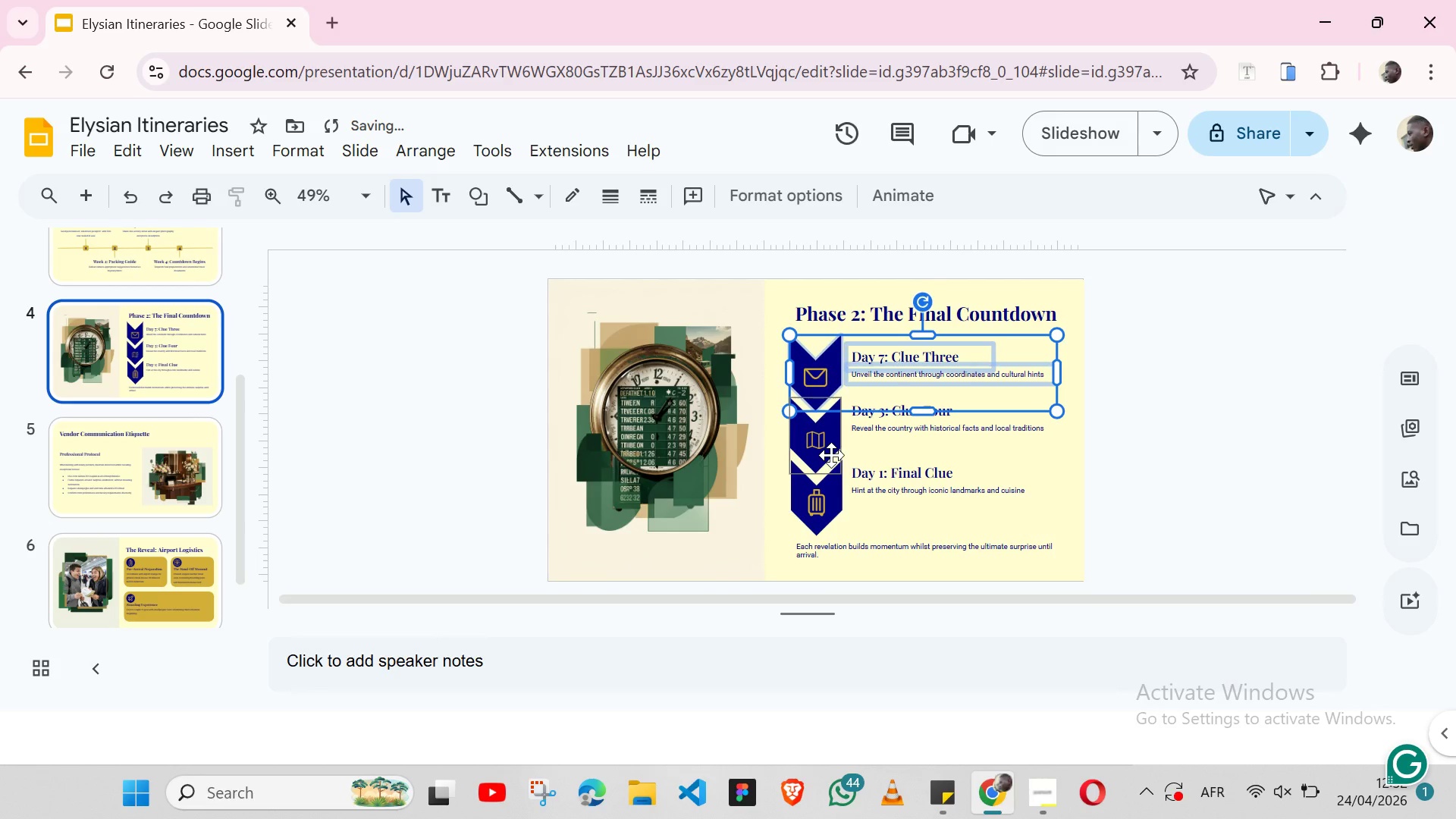 
left_click([831, 455])
 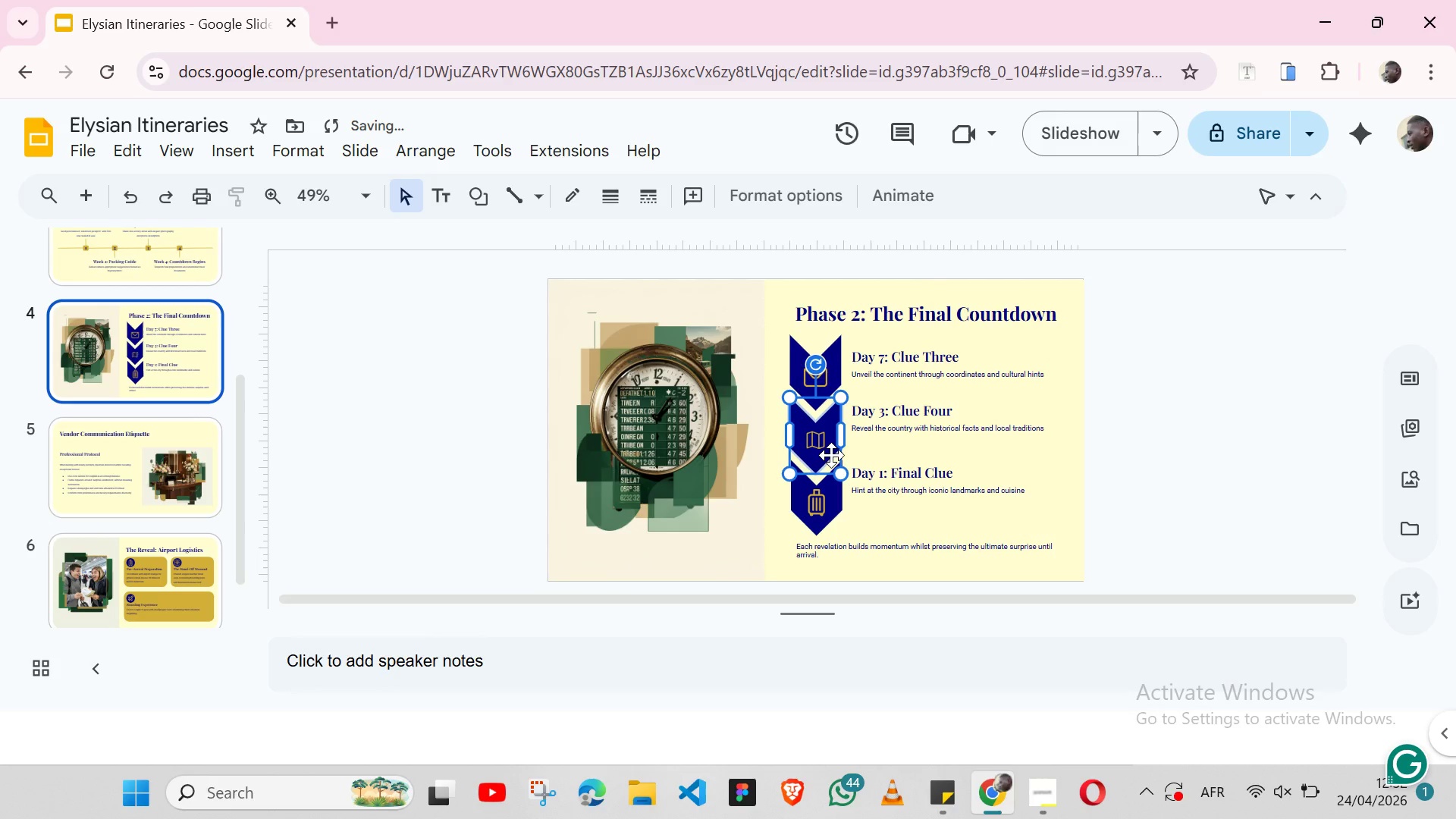 
hold_key(key=ShiftLeft, duration=1.52)
left_click([868, 437])
 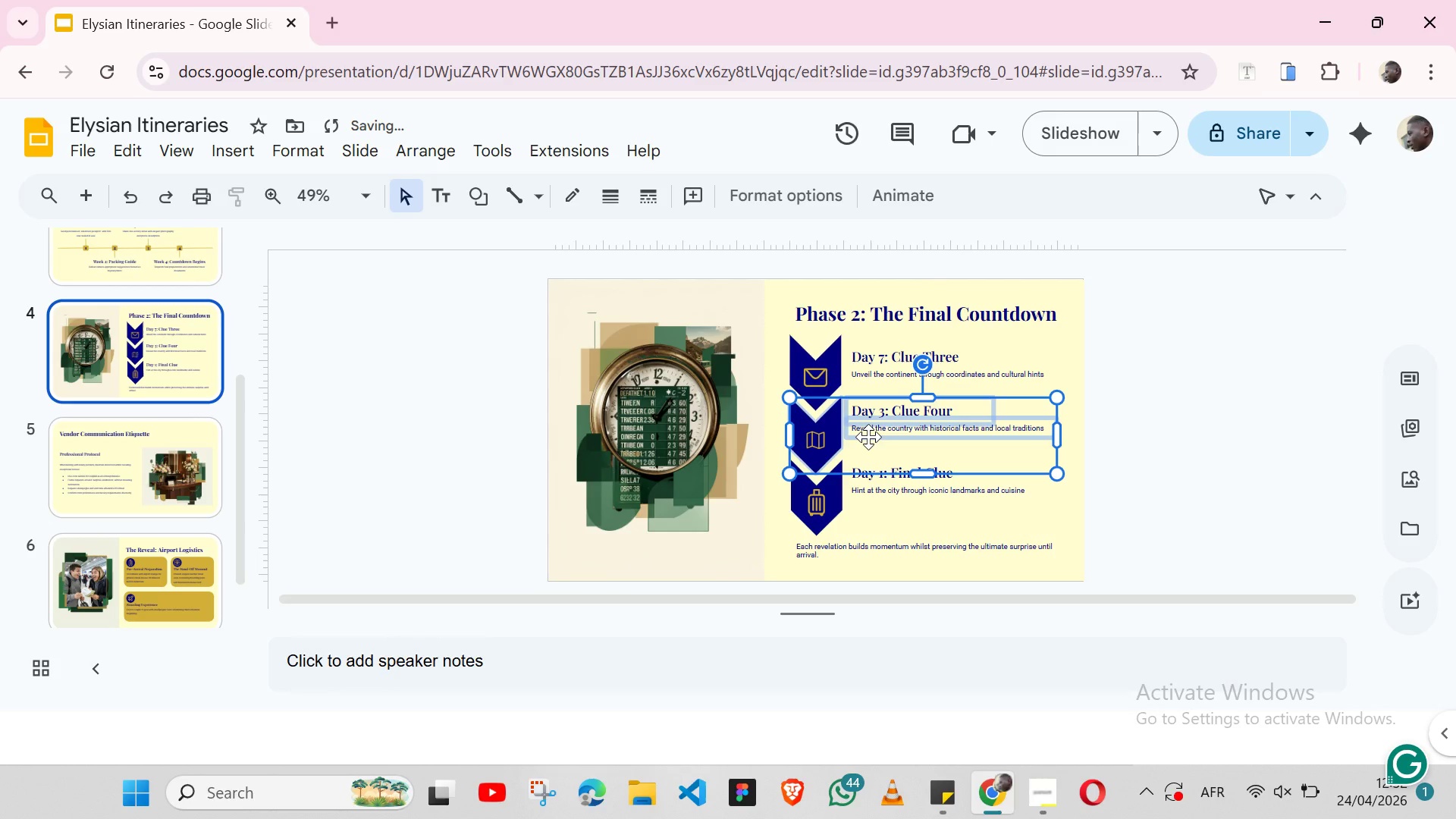 
key(Shift+ShiftLeft)
 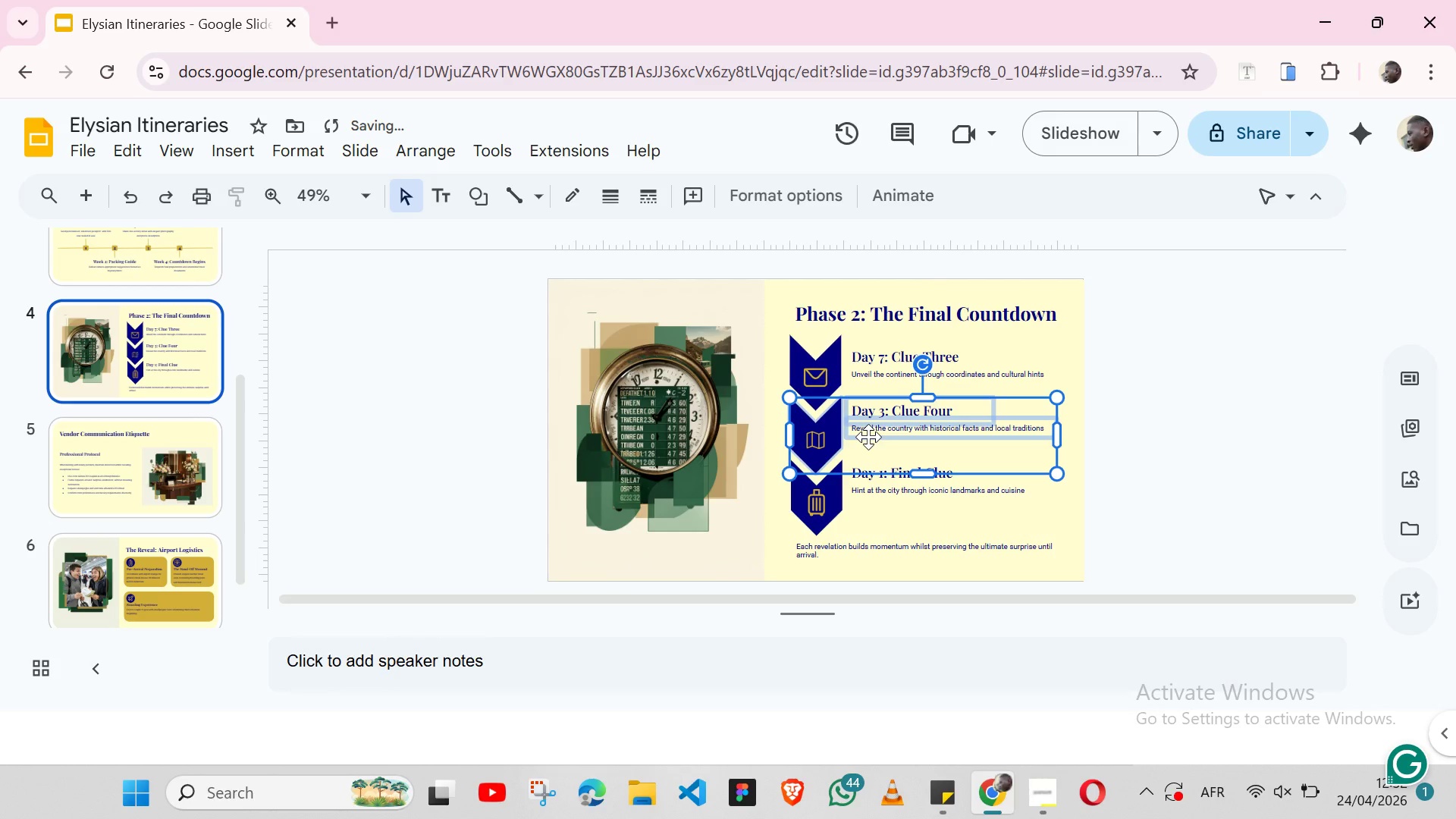 
key(Shift+ShiftLeft)
 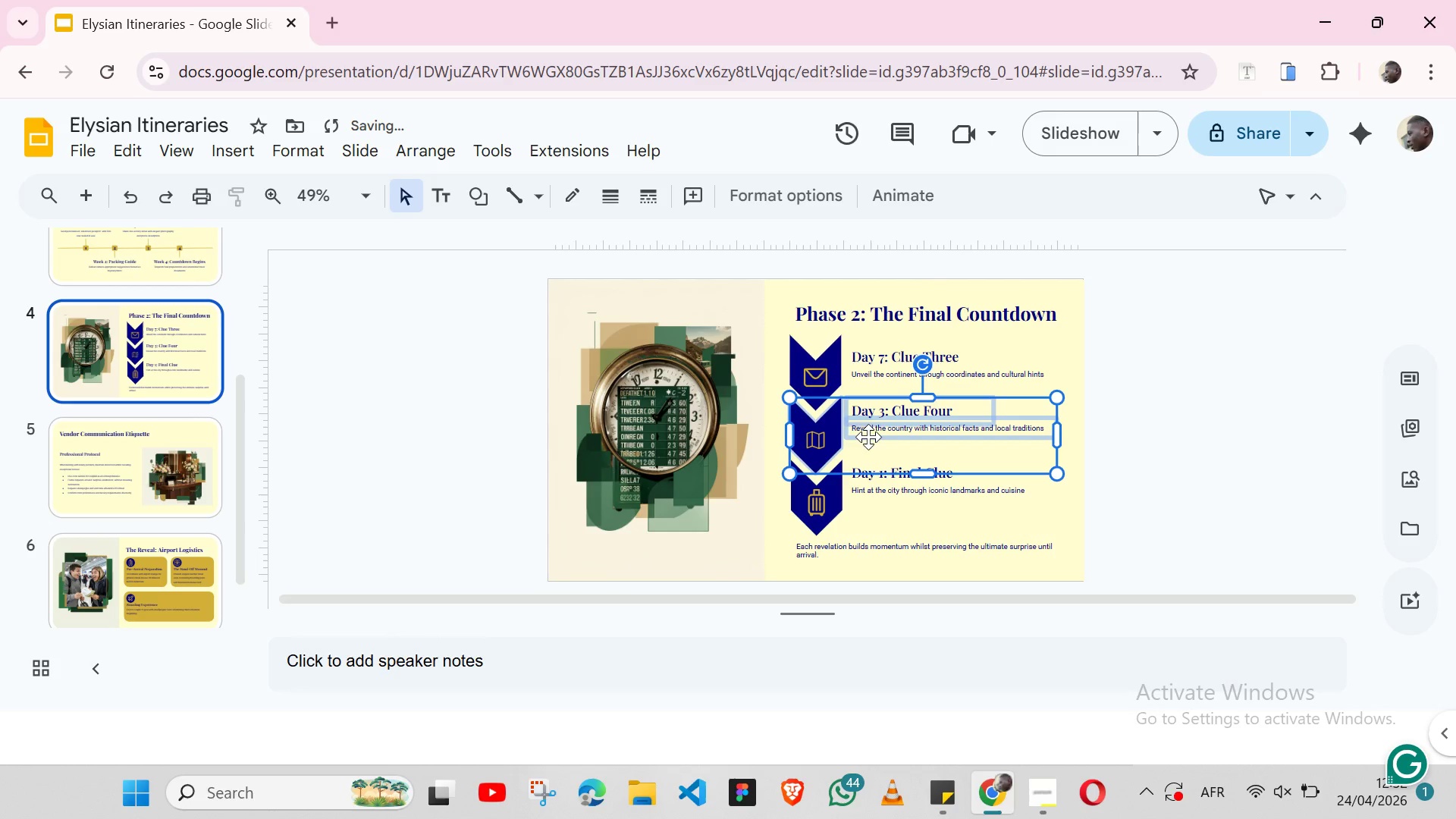 
key(Shift+ShiftLeft)
 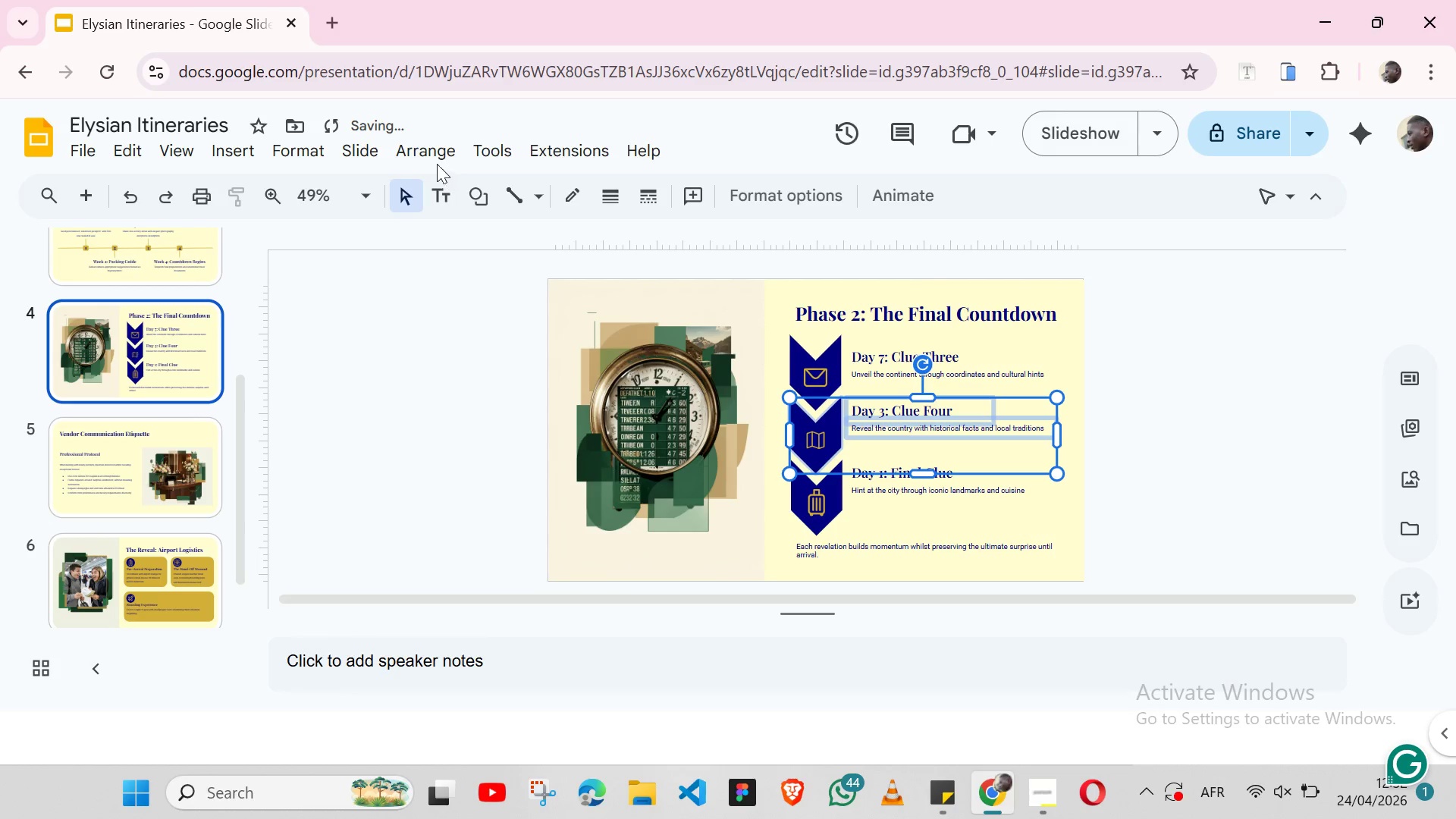 
left_click([428, 149])
 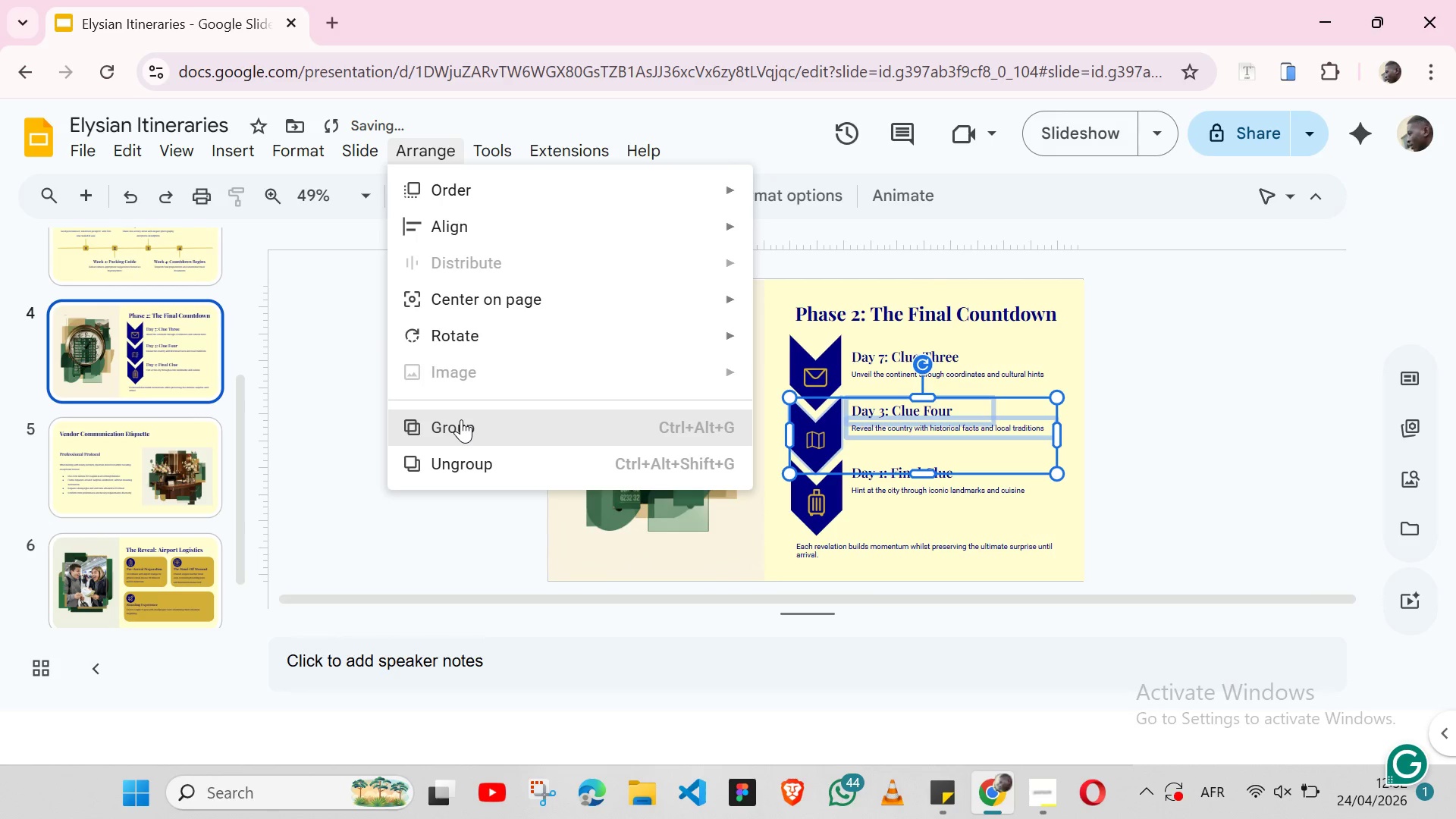 
left_click([461, 419])
 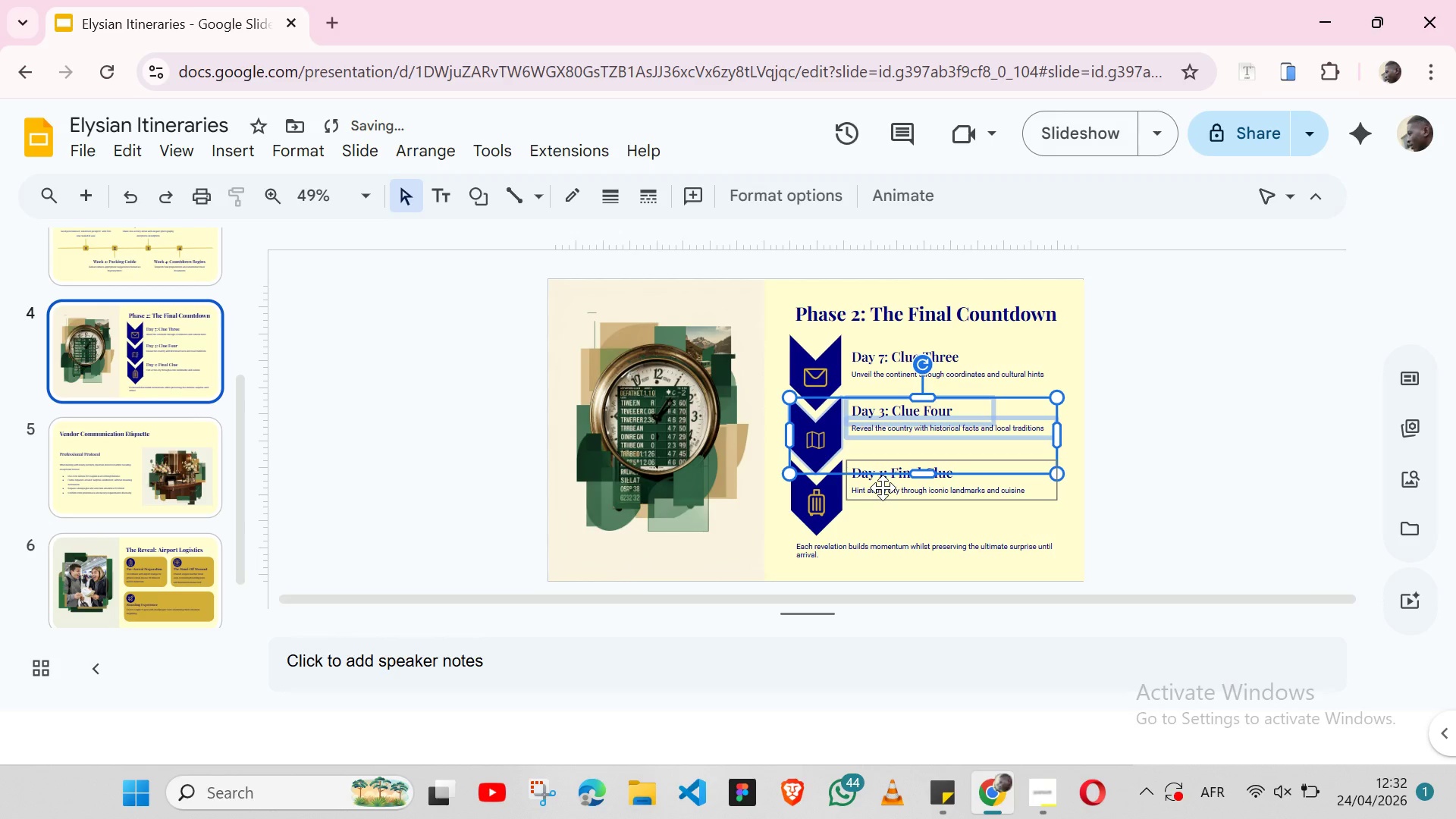 
left_click([883, 488])
 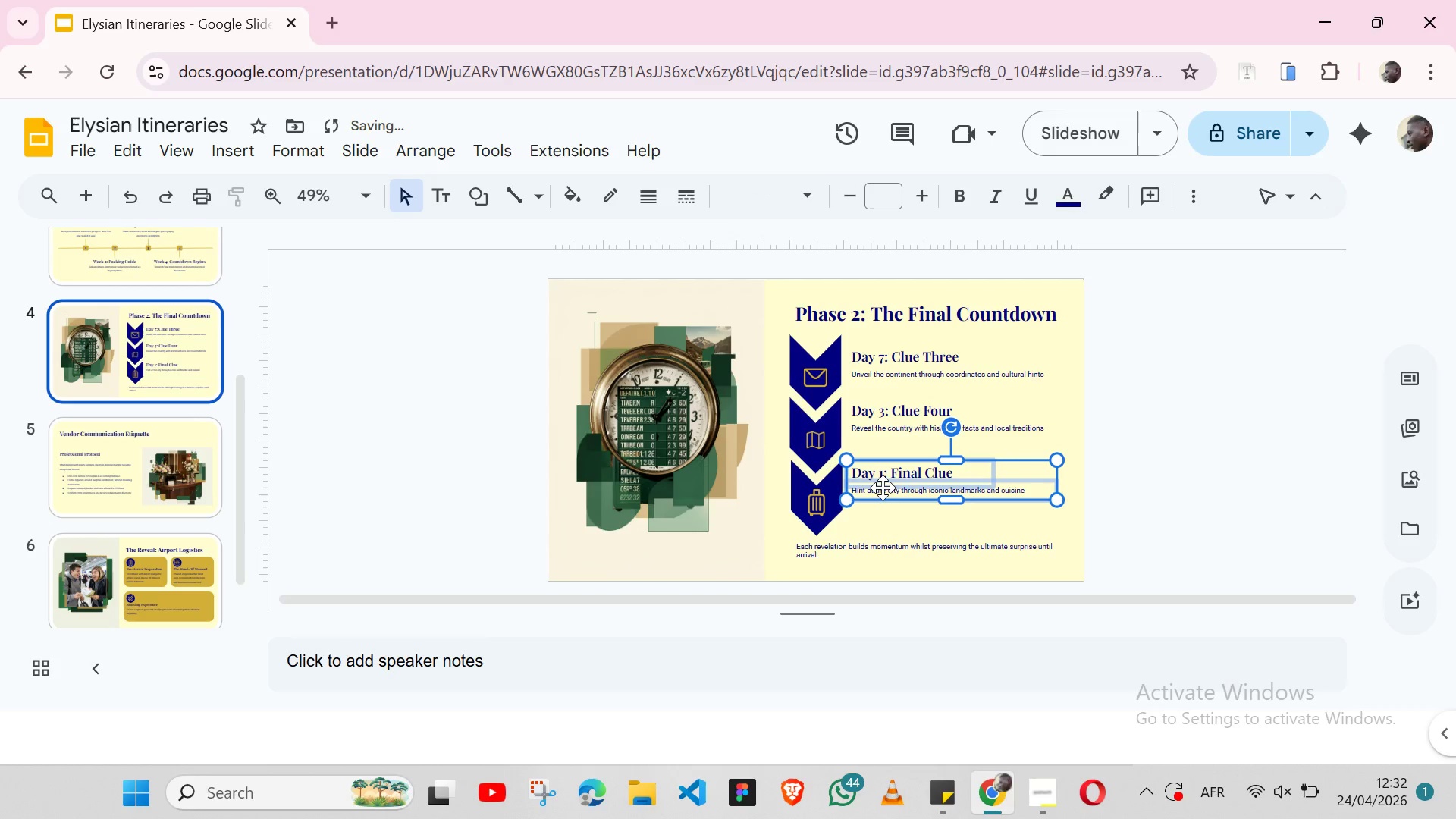 
hold_key(key=ShiftLeft, duration=1.52)
left_click([821, 519])
 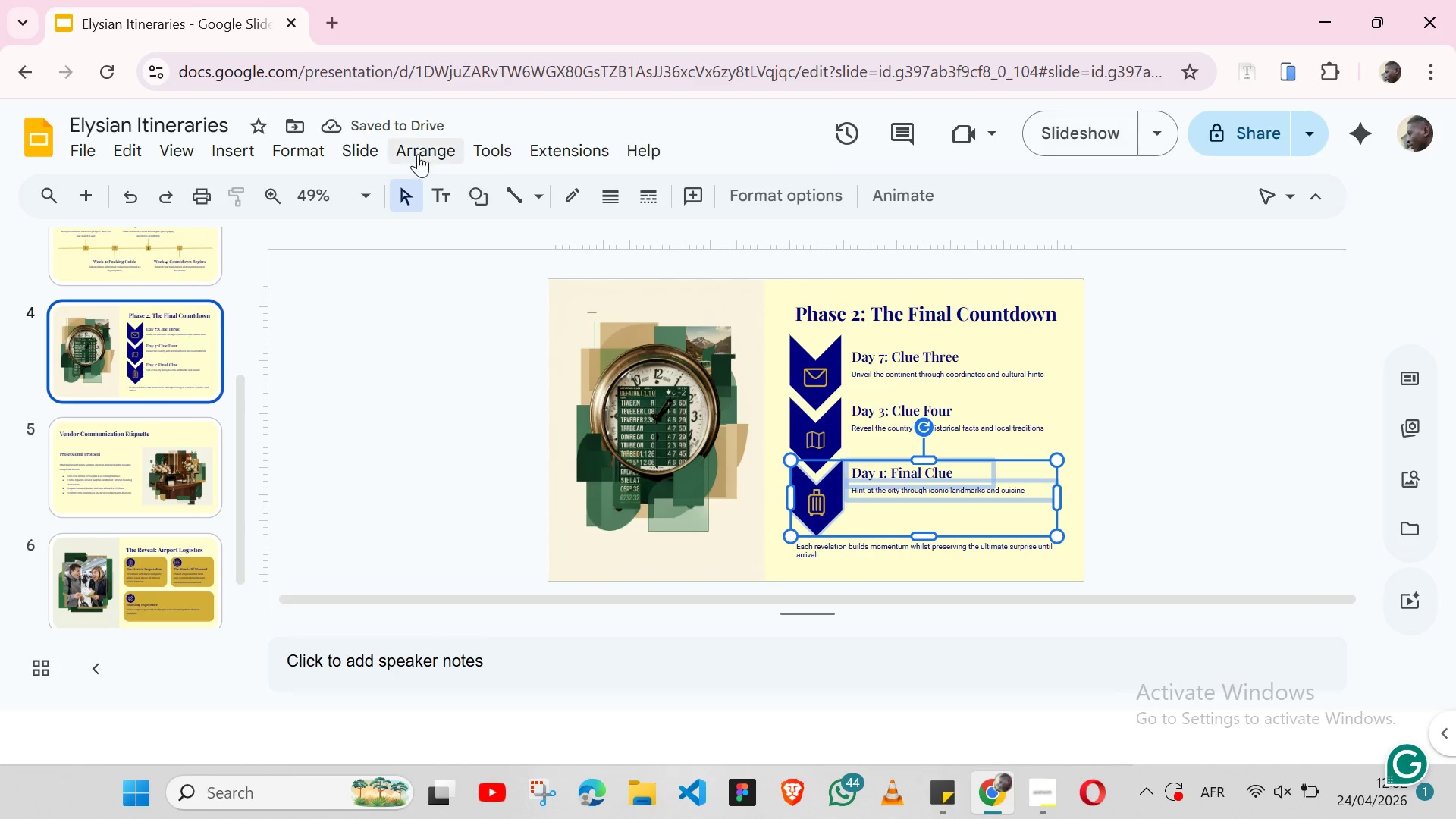 
left_click([409, 136])
 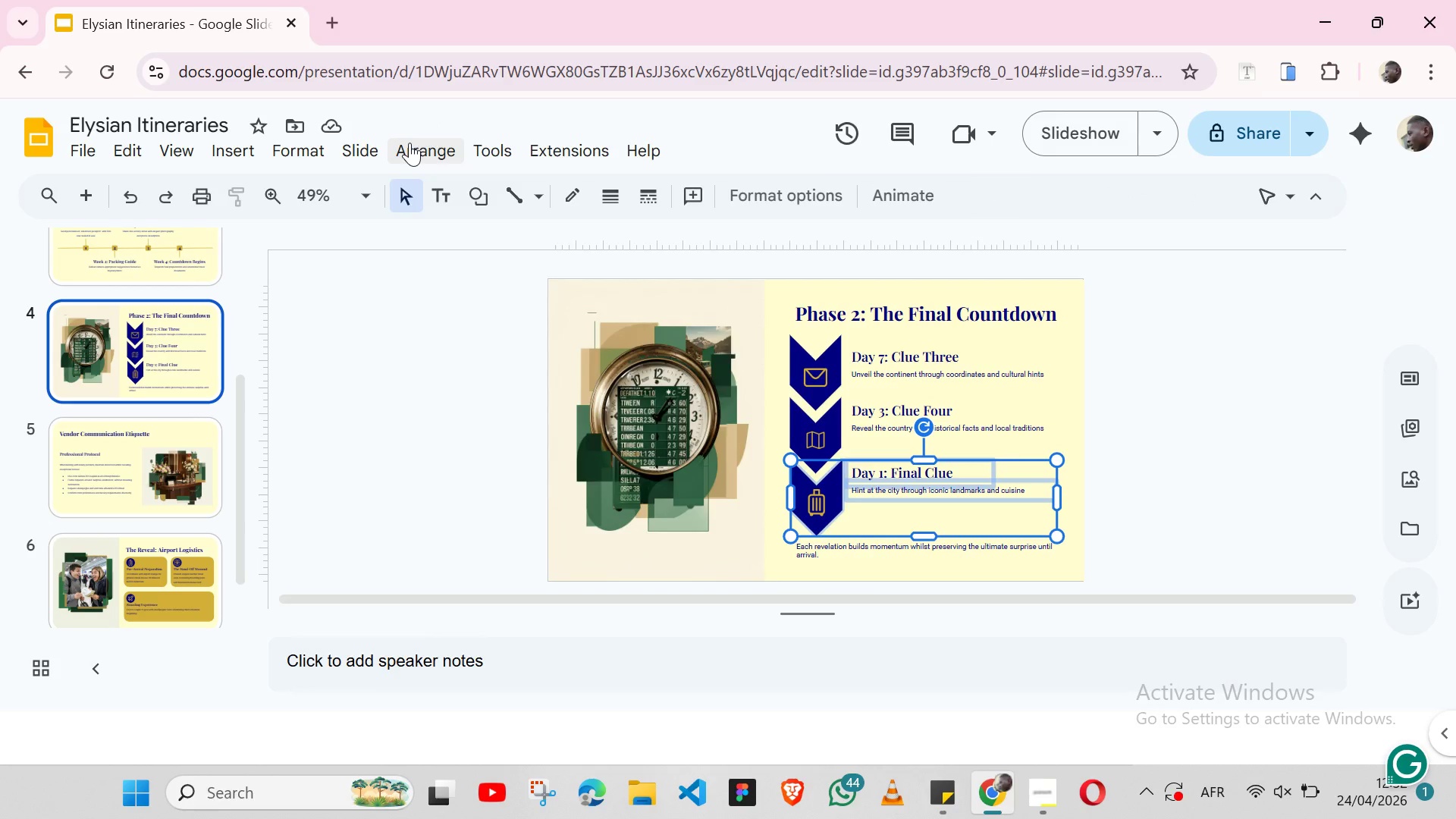 
left_click([410, 143])
 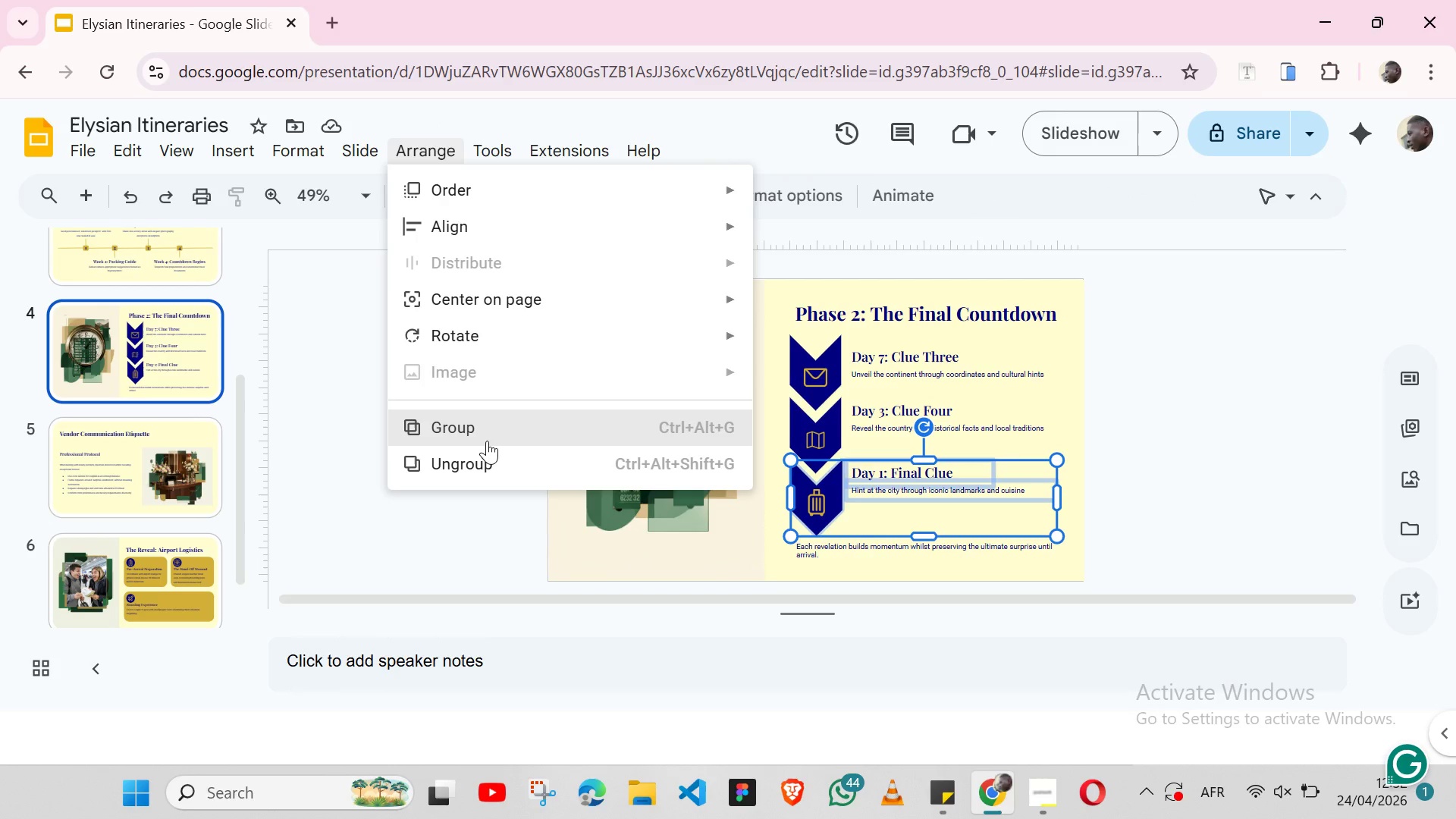 
left_click([487, 441])
 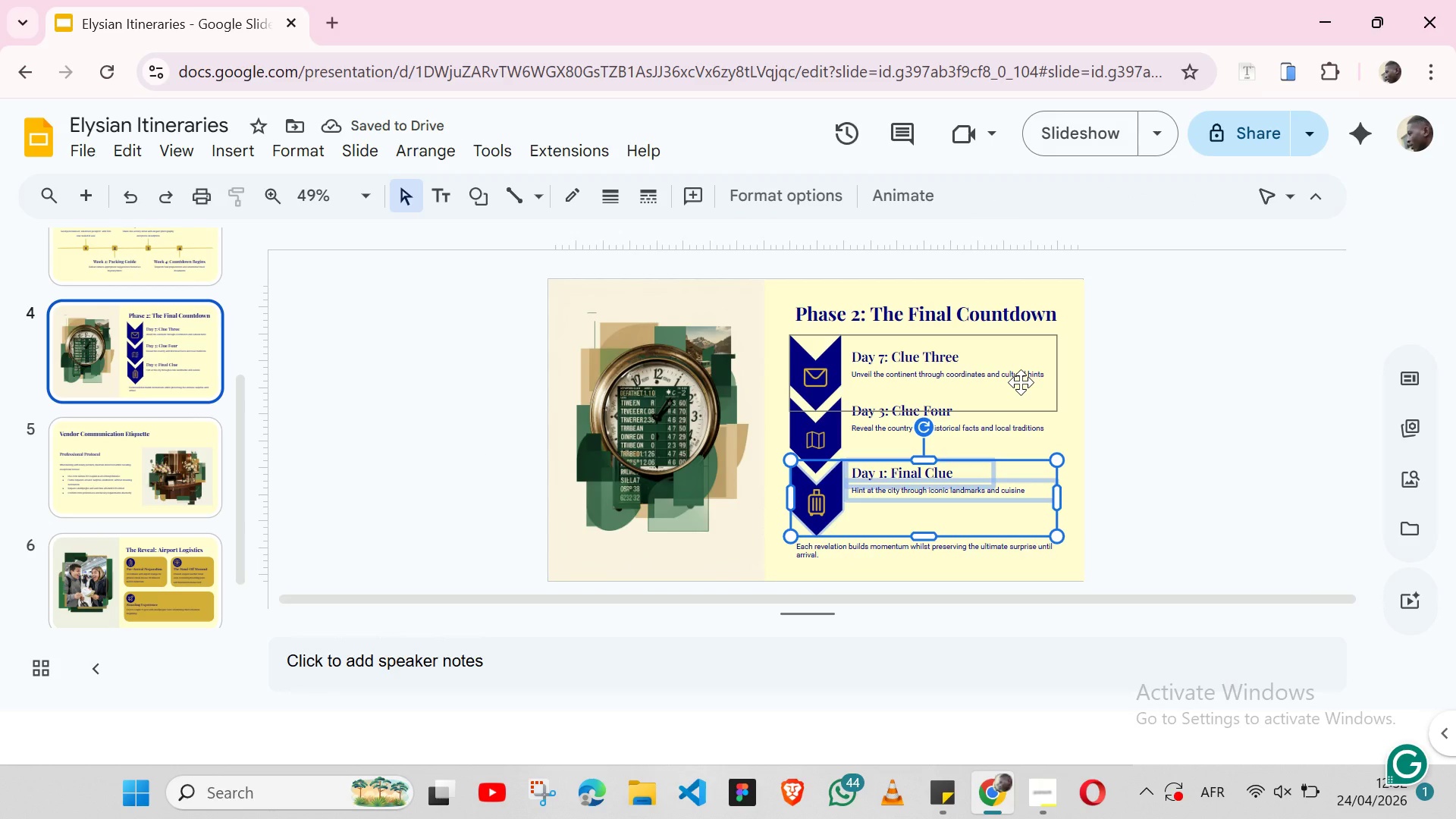 
wait(5.95)
 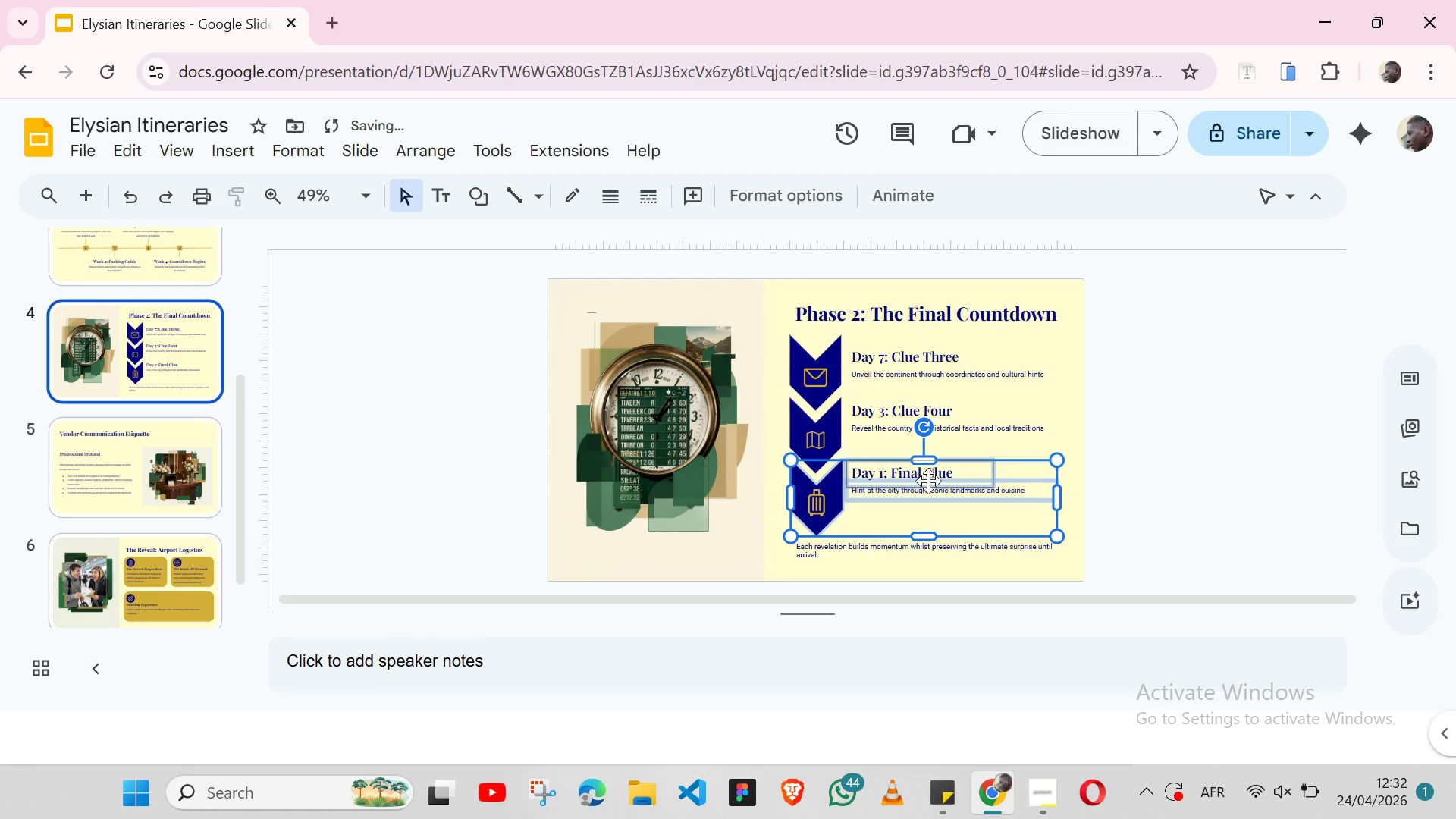 
left_click([1021, 382])
 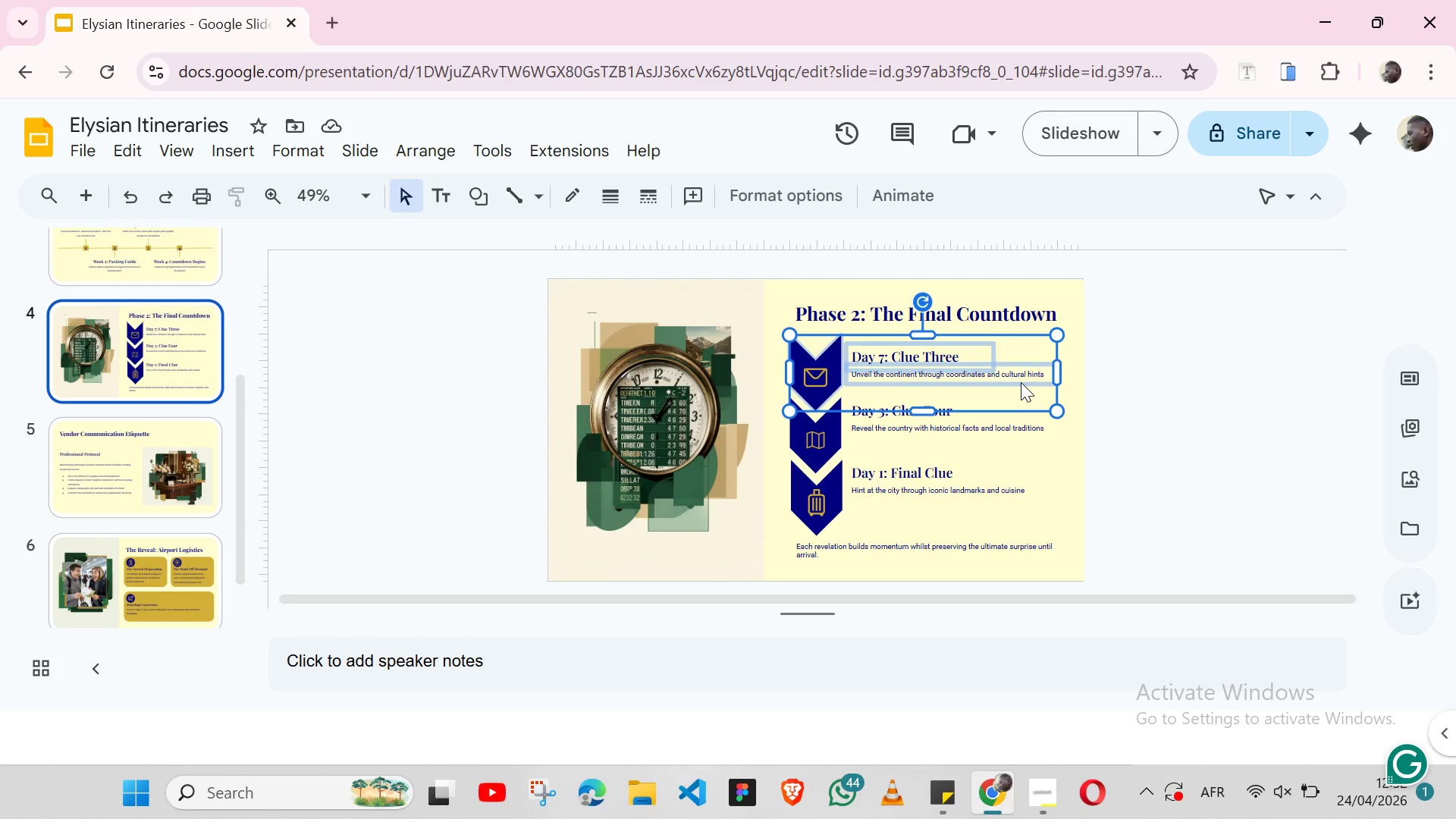 
hold_key(key=ShiftLeft, duration=1.52)
left_click([1013, 438])
 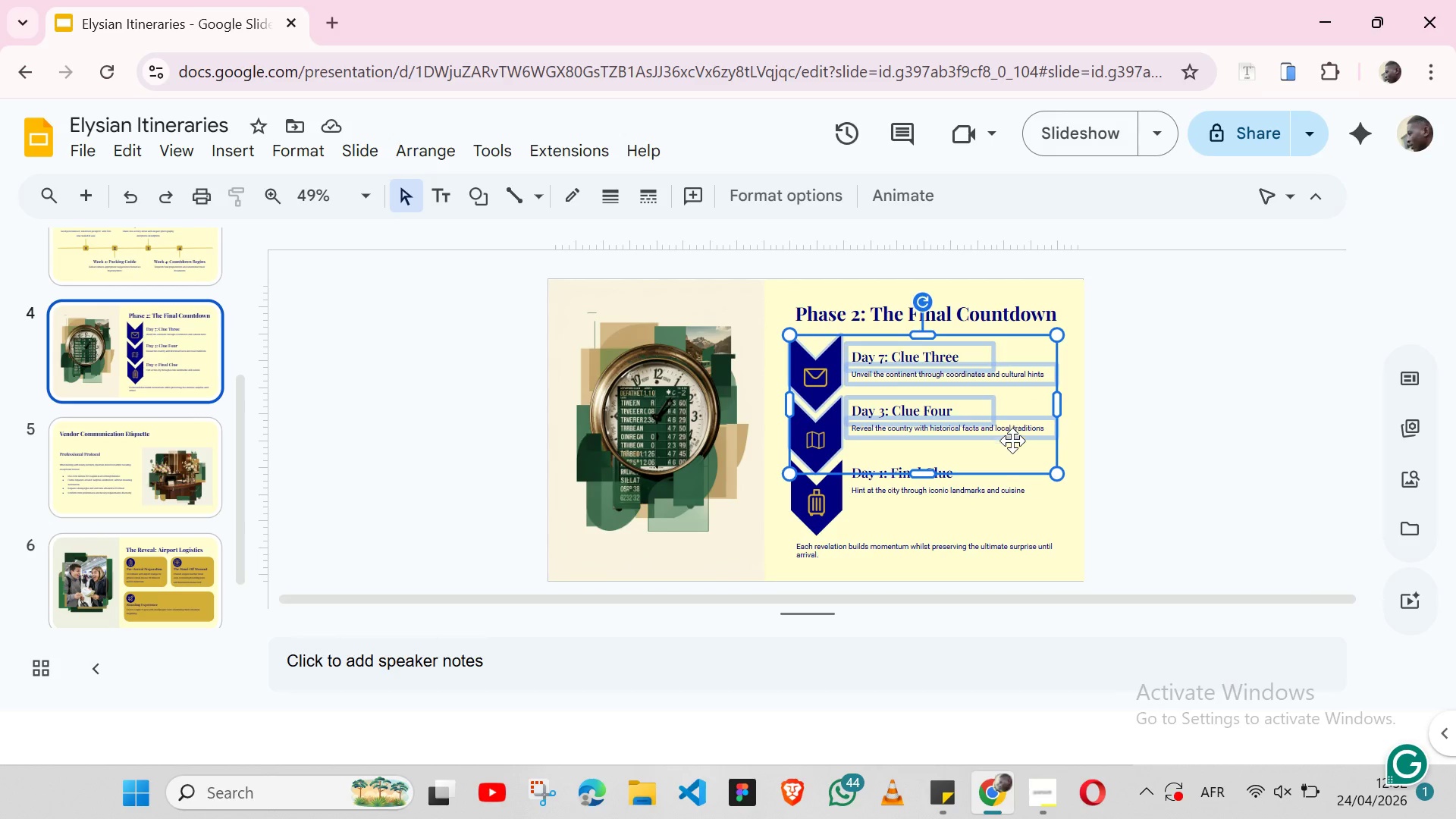 
hold_key(key=ShiftLeft, duration=1.5)
 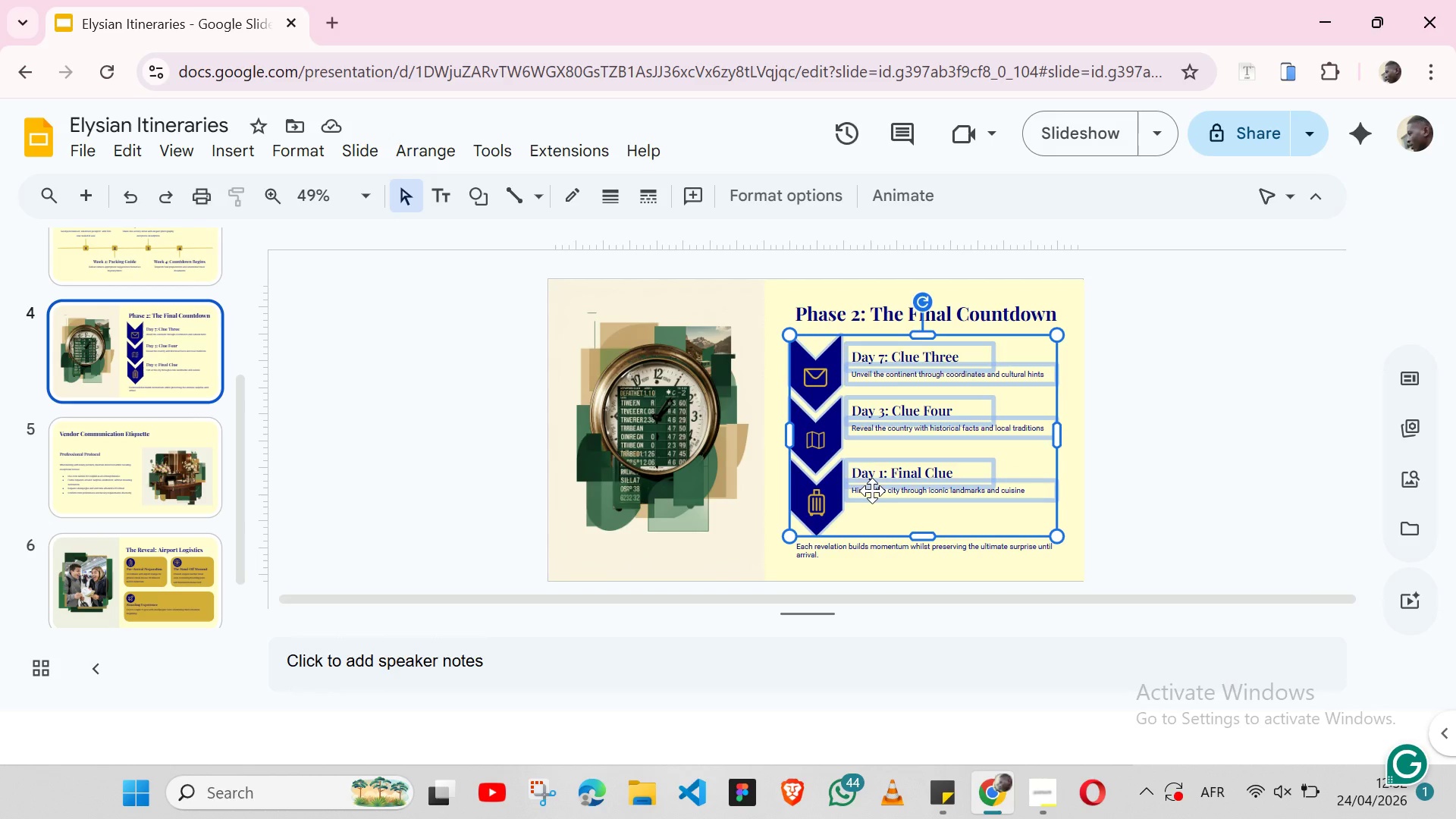 
hold_key(key=ShiftLeft, duration=0.78)
left_click([872, 491])
 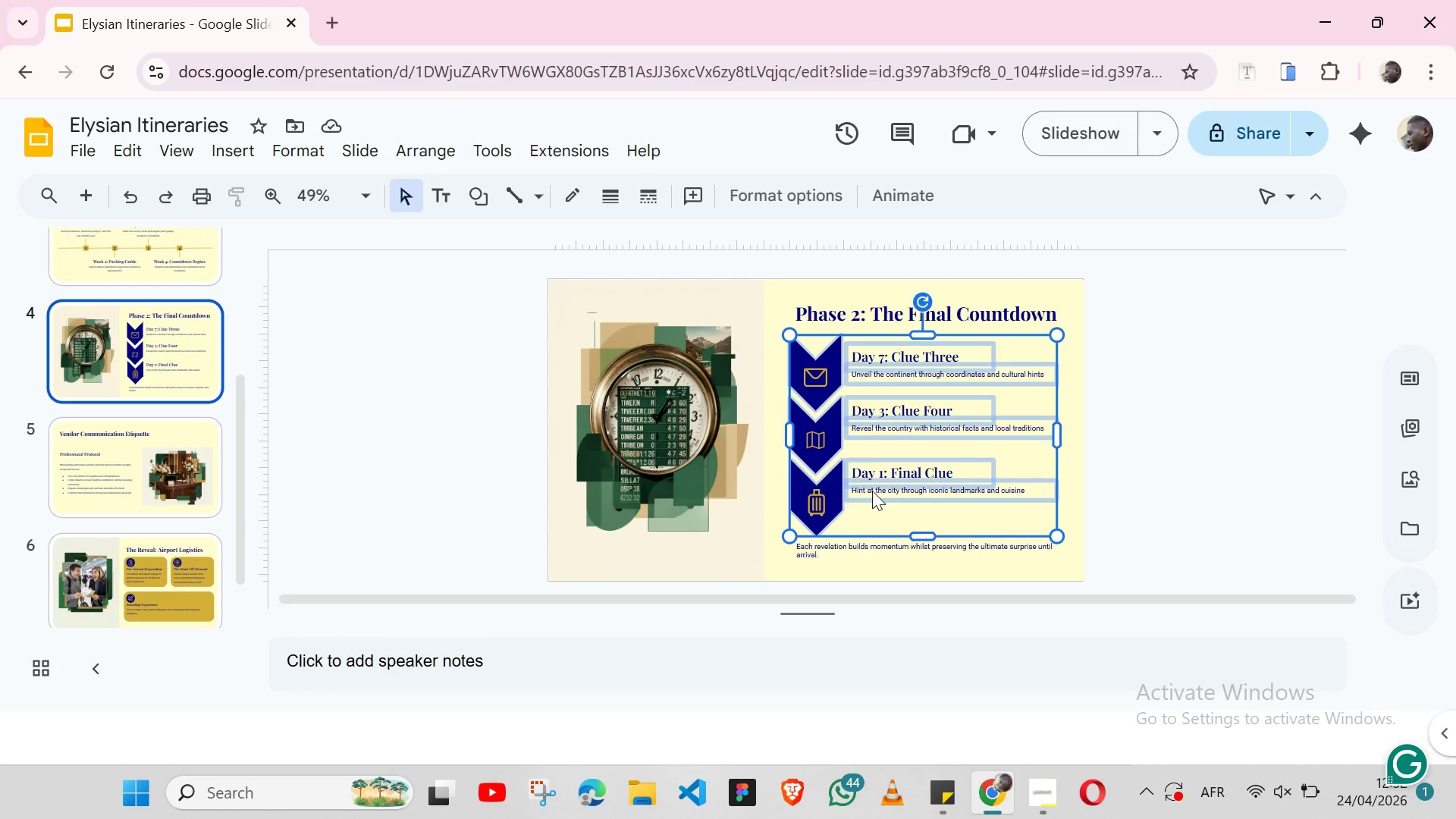 
key(ArrowUp)
 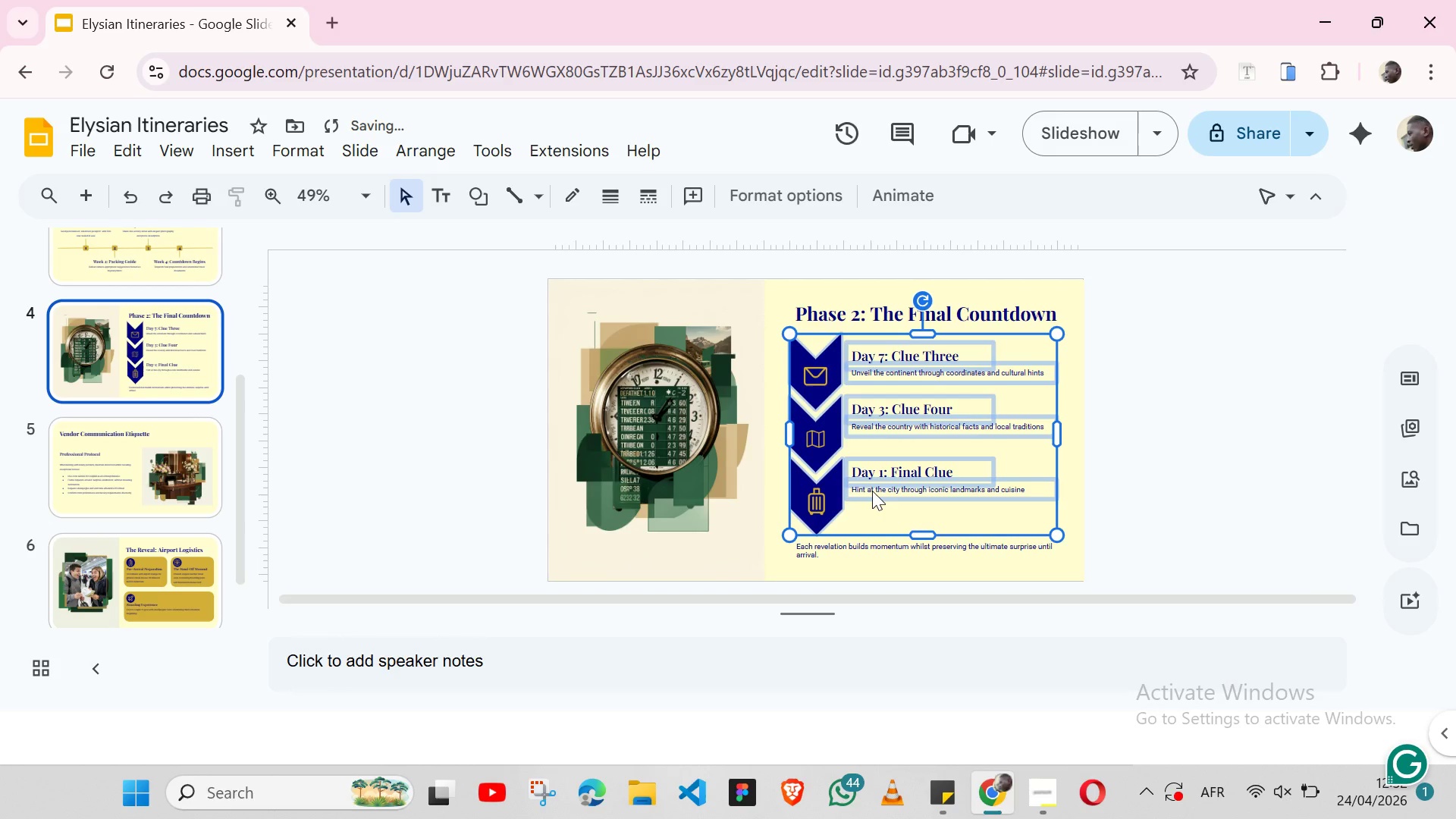 
key(ArrowUp)
 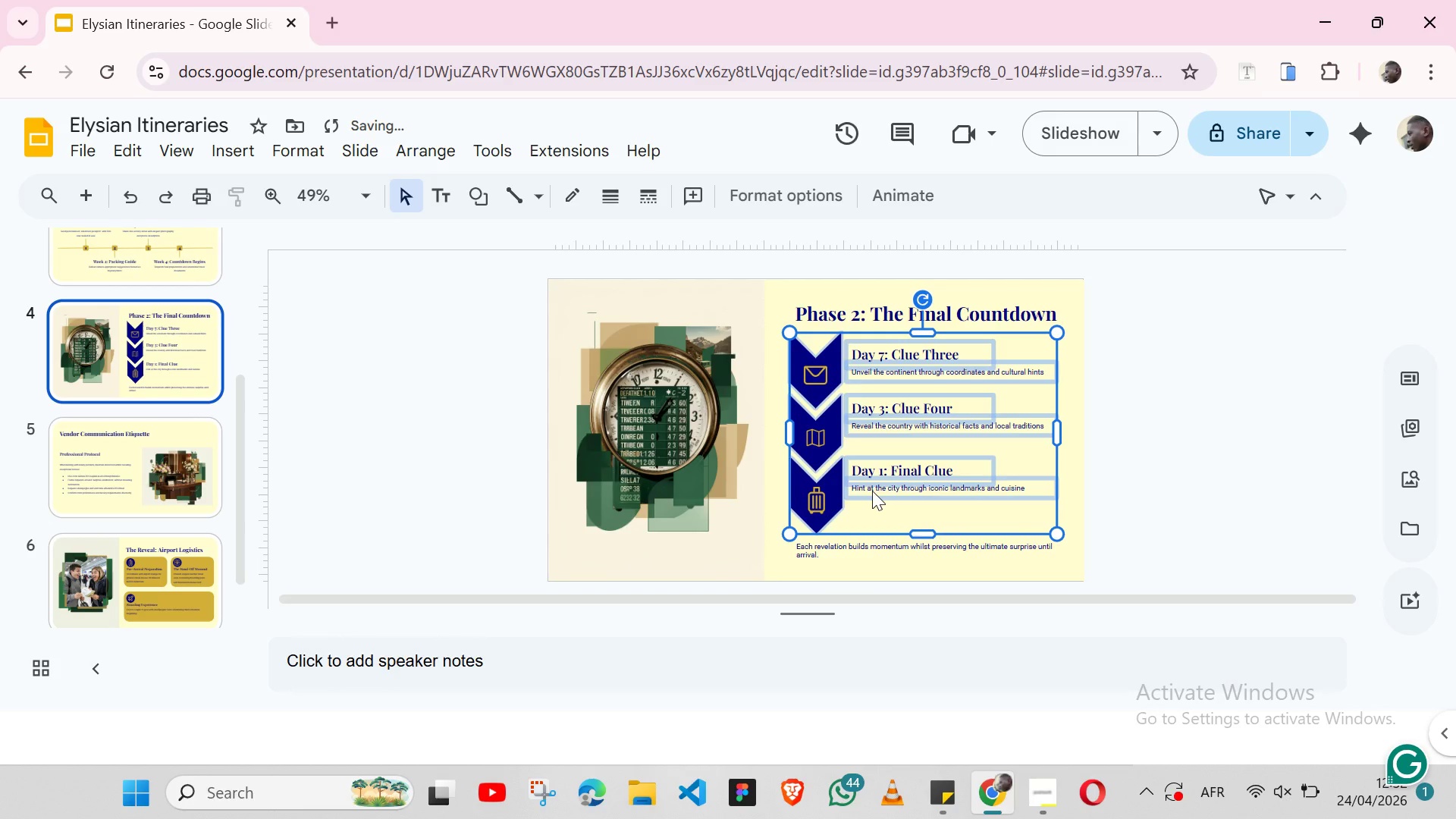 
key(ArrowUp)
 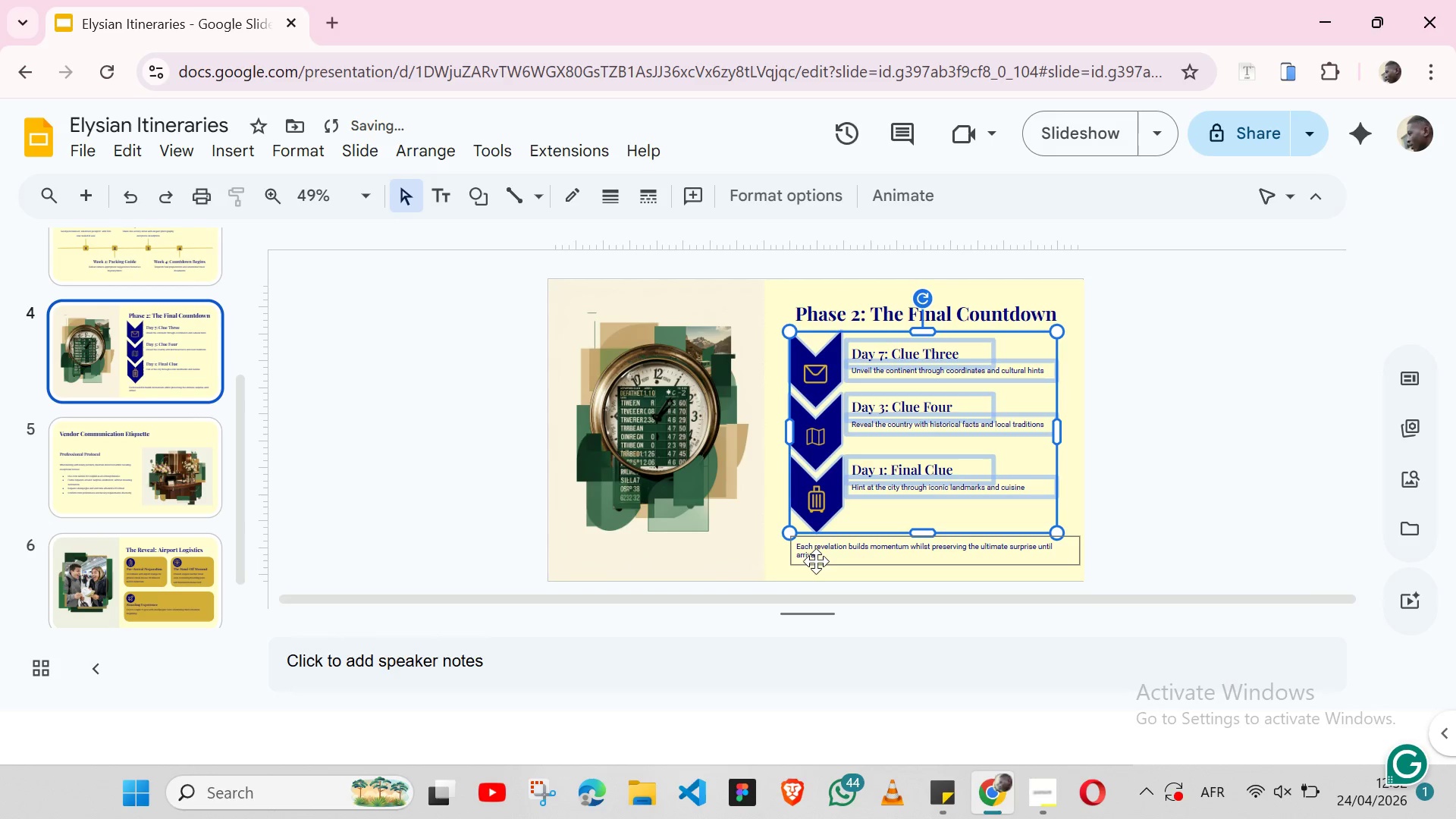 
left_click([816, 559])
 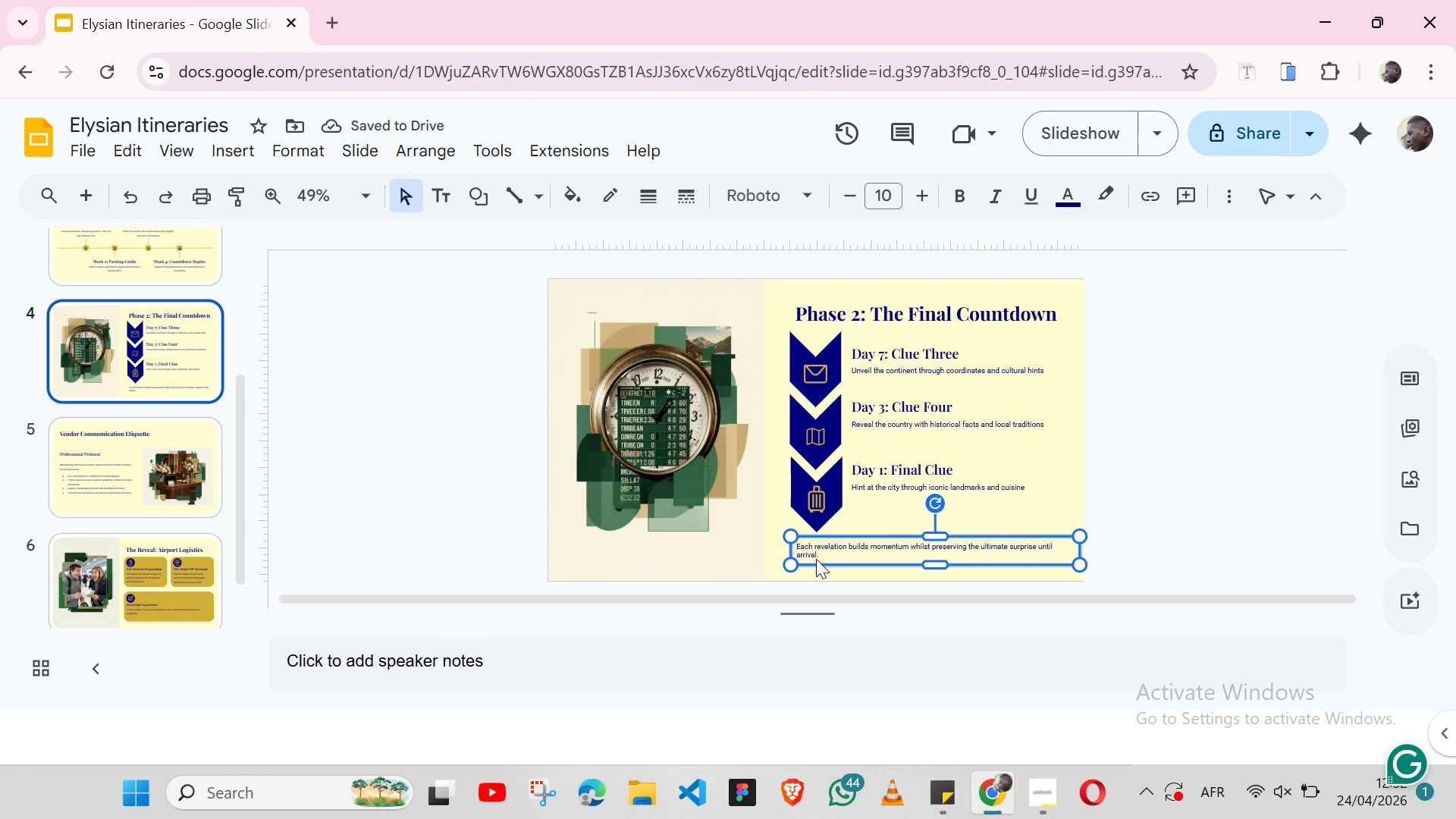 
key(ArrowUp)
 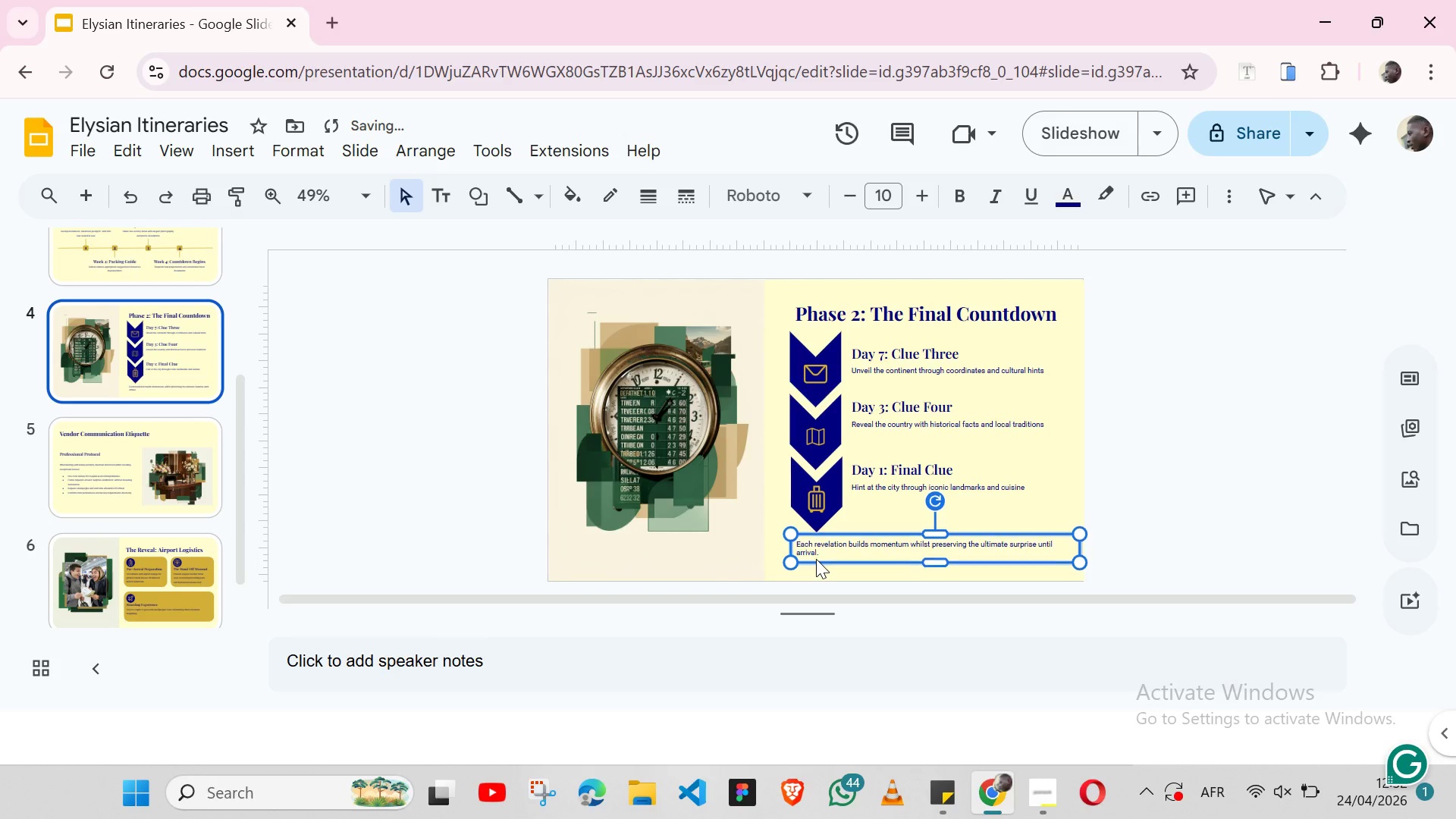 
key(ArrowUp)
 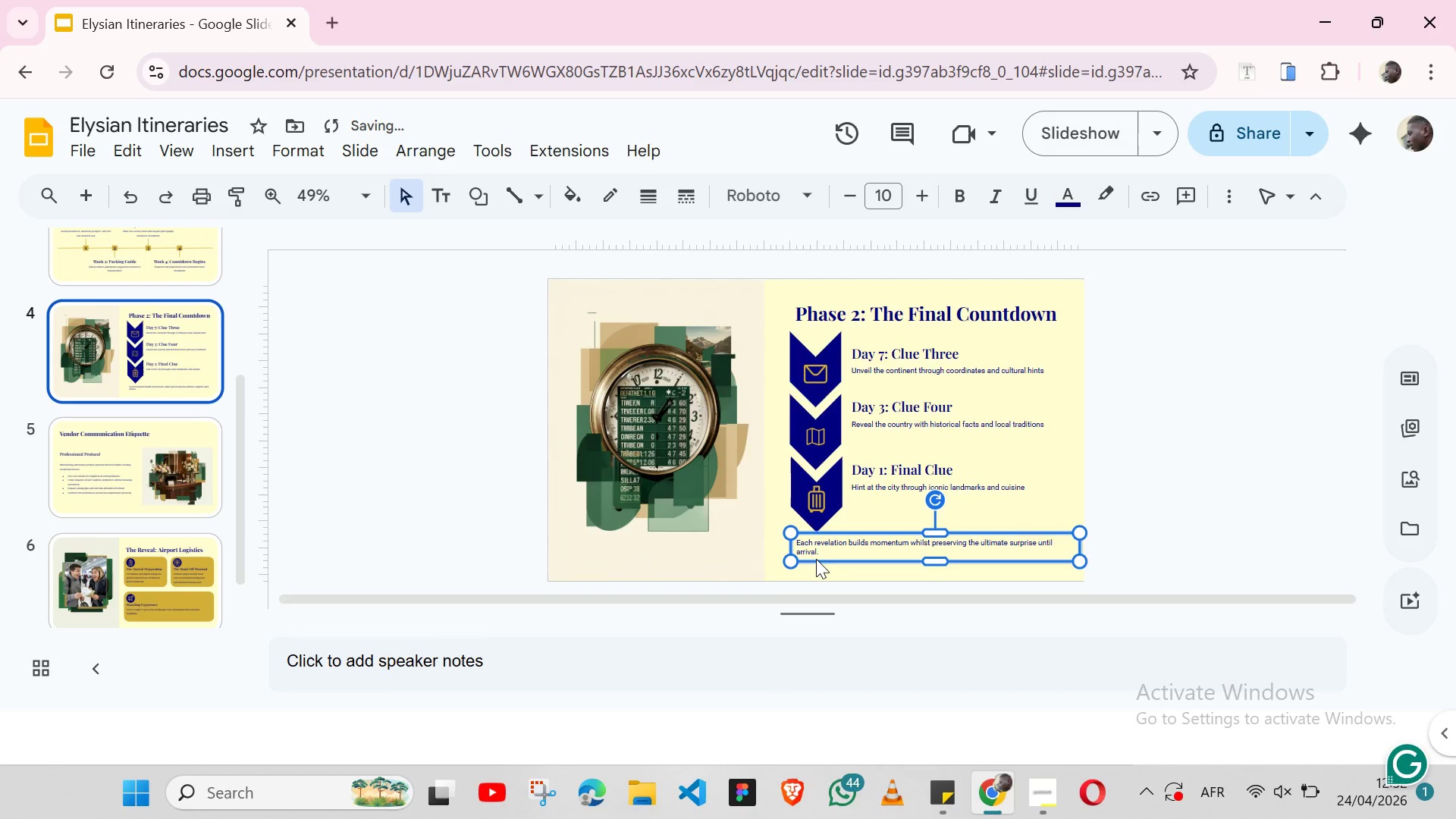 
key(ArrowUp)
 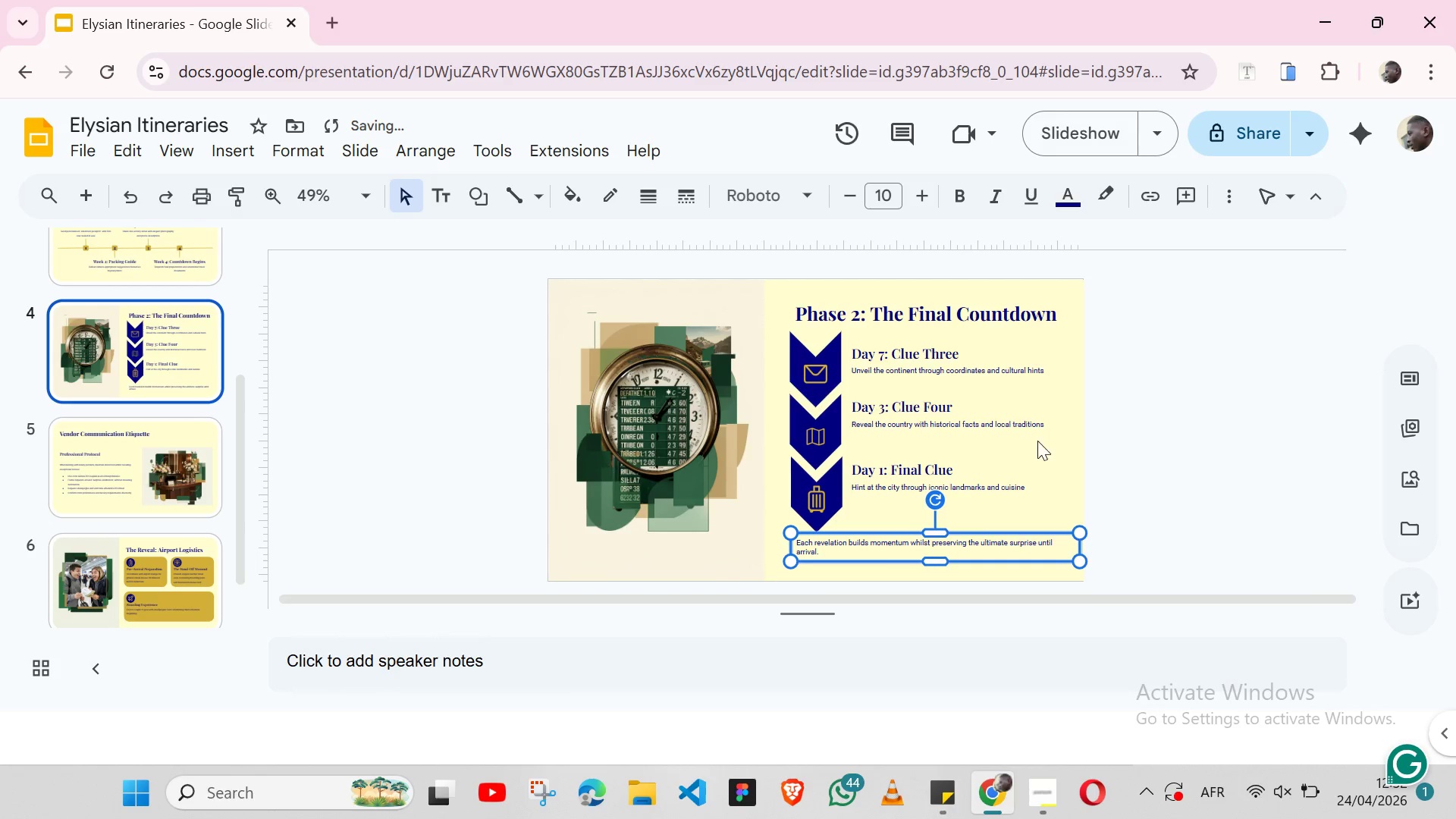 
left_click([1087, 446])
 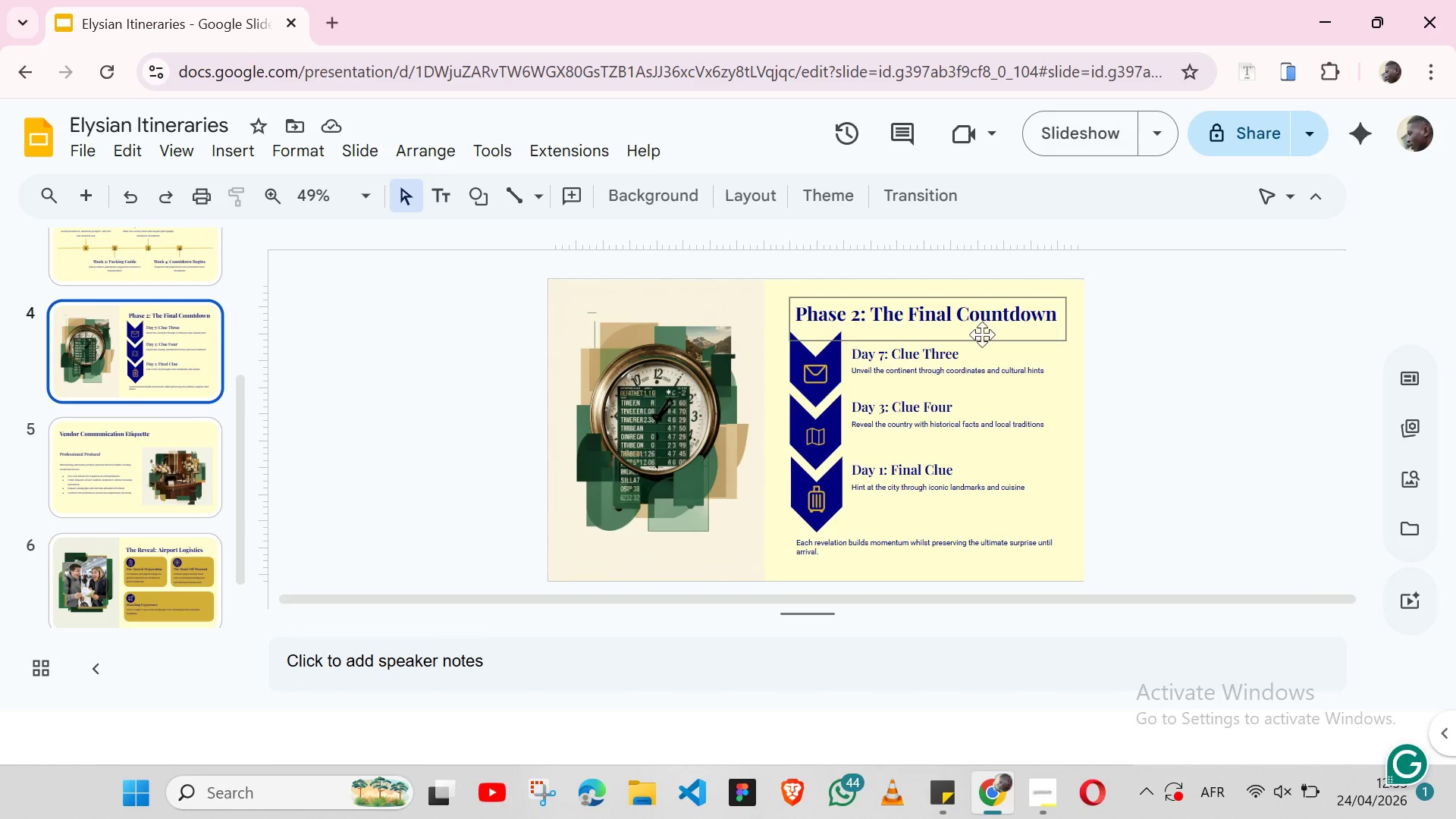 
wait(12.67)
 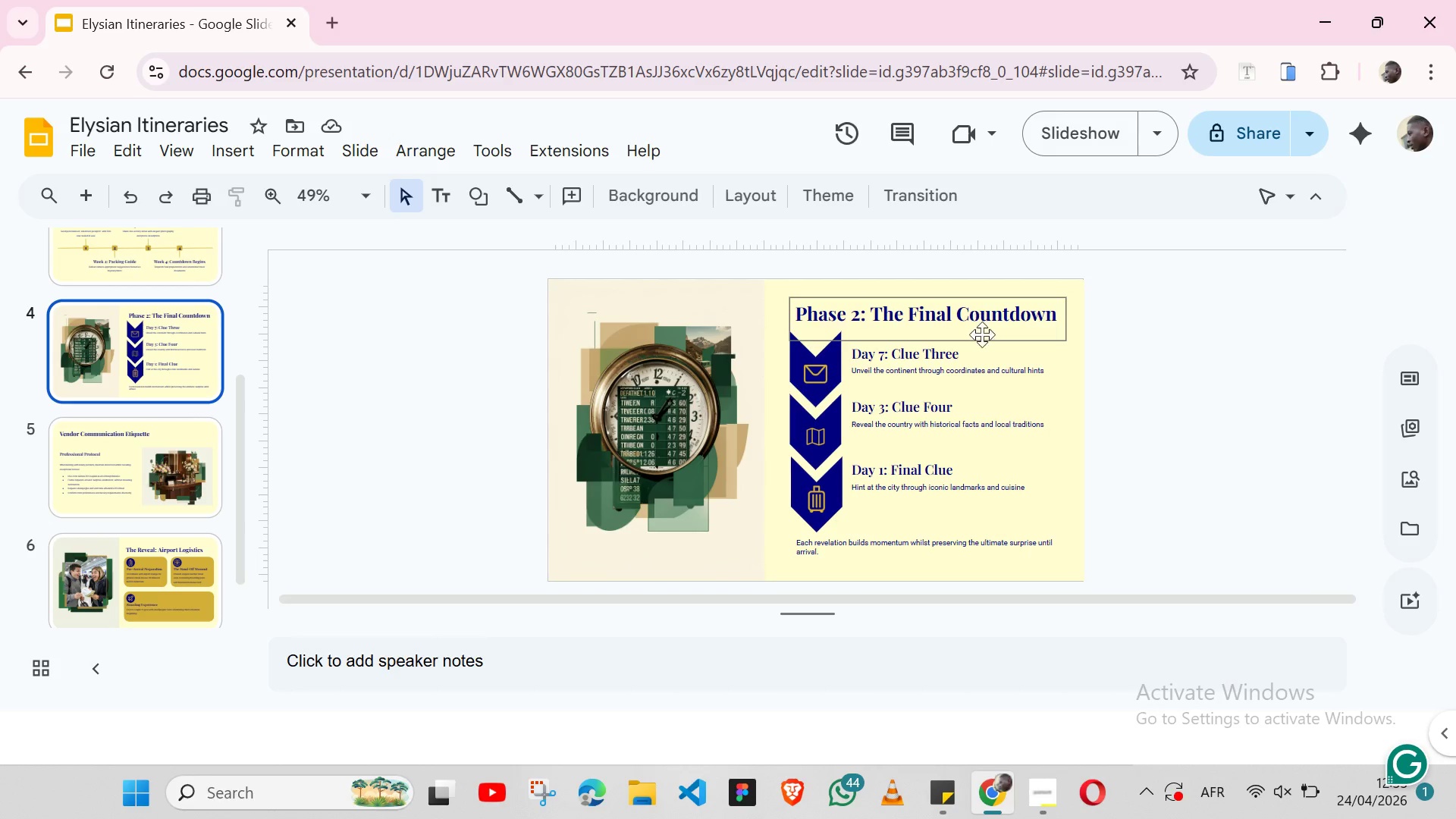 
left_click([1011, 531])
 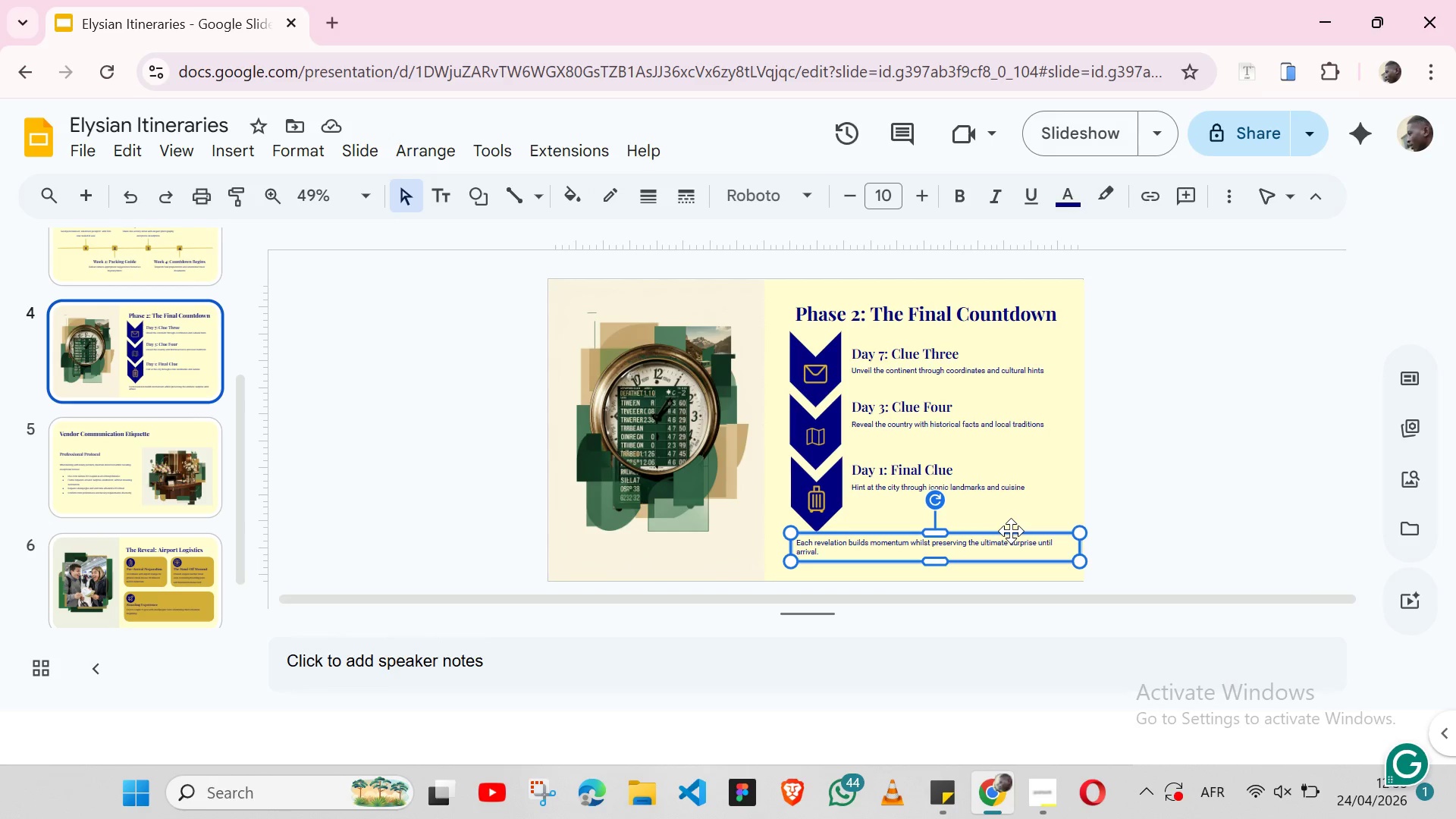 
key(ArrowDown)
 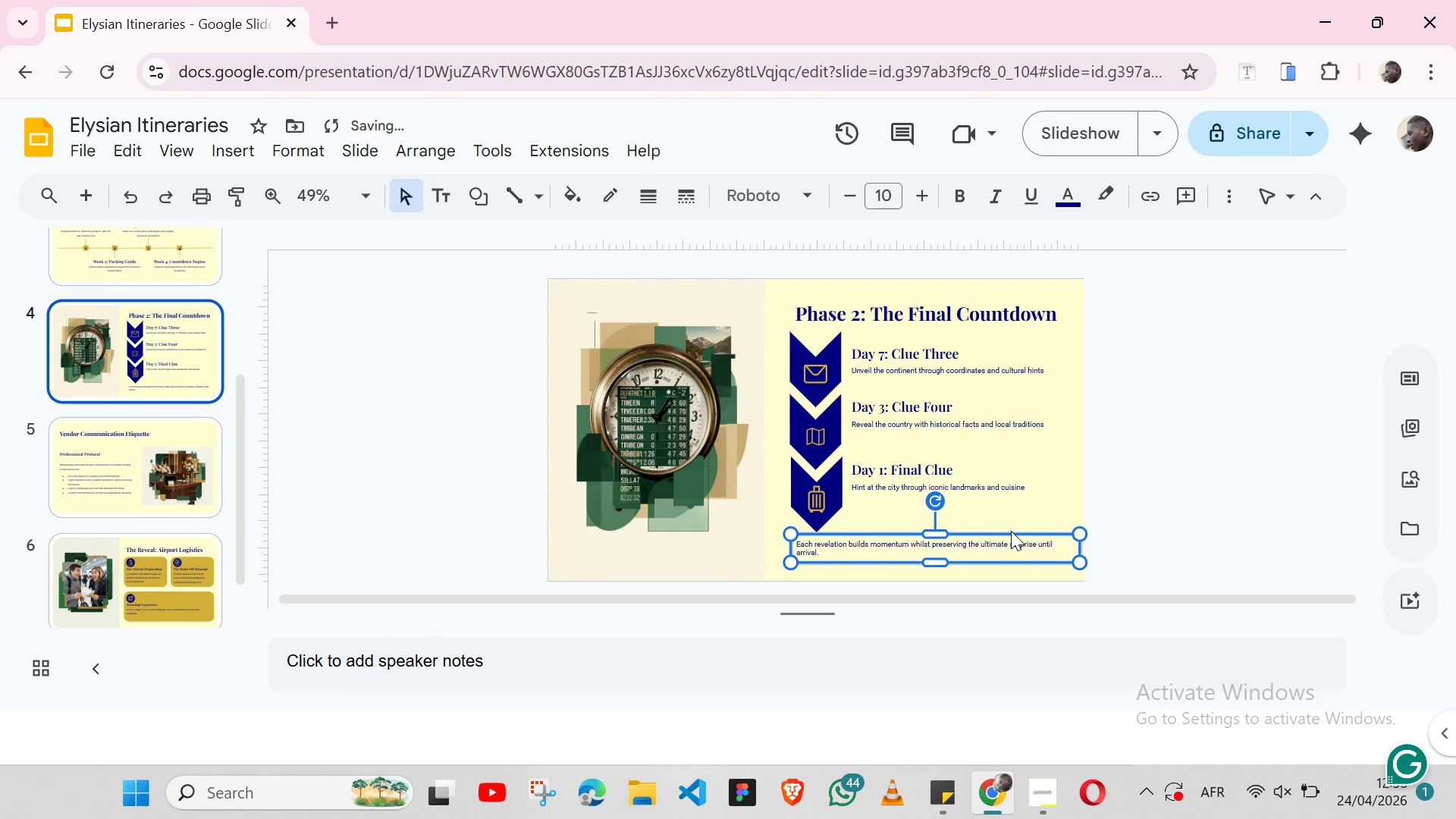 
key(ArrowDown)
 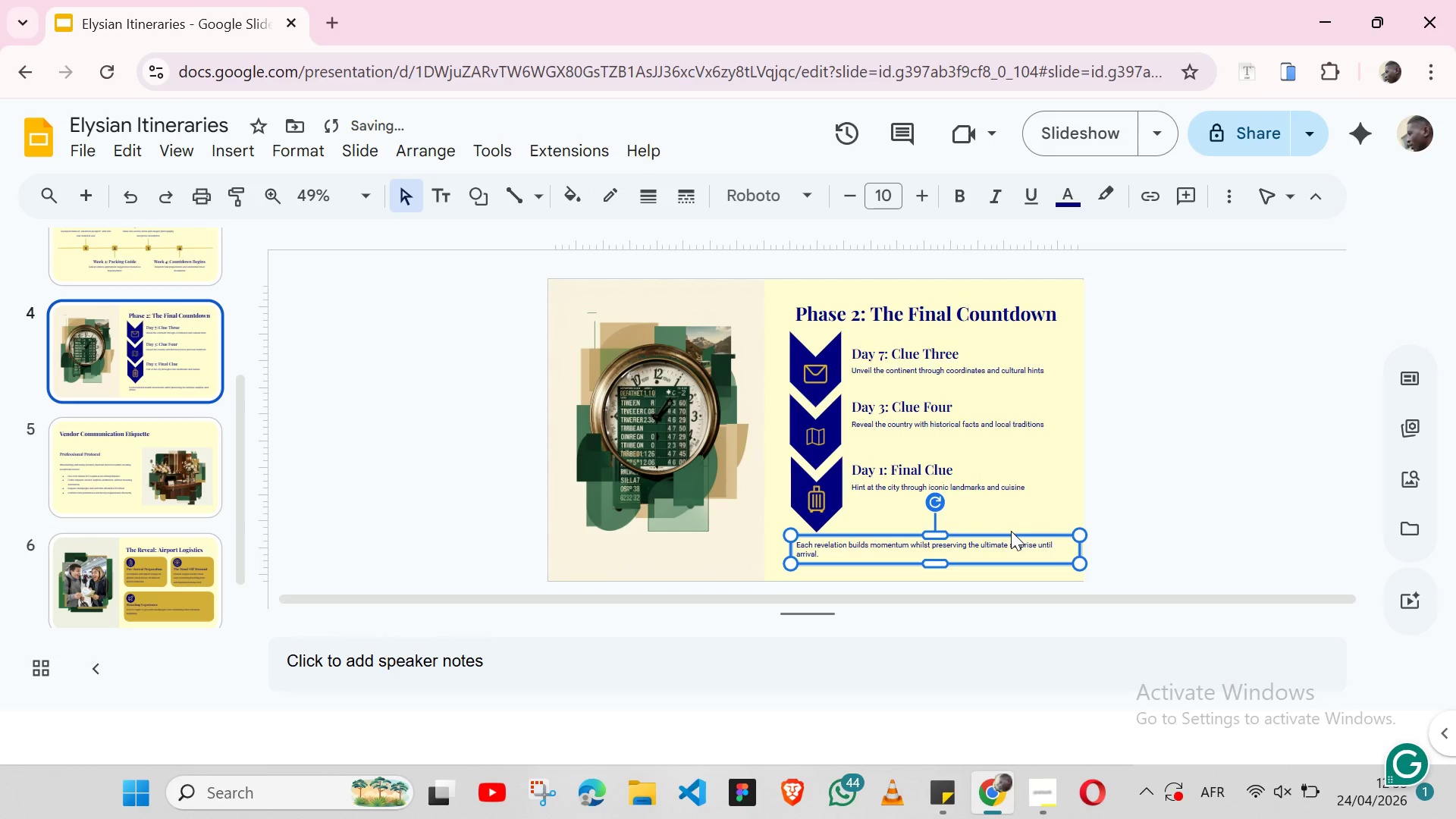 
key(ArrowDown)
 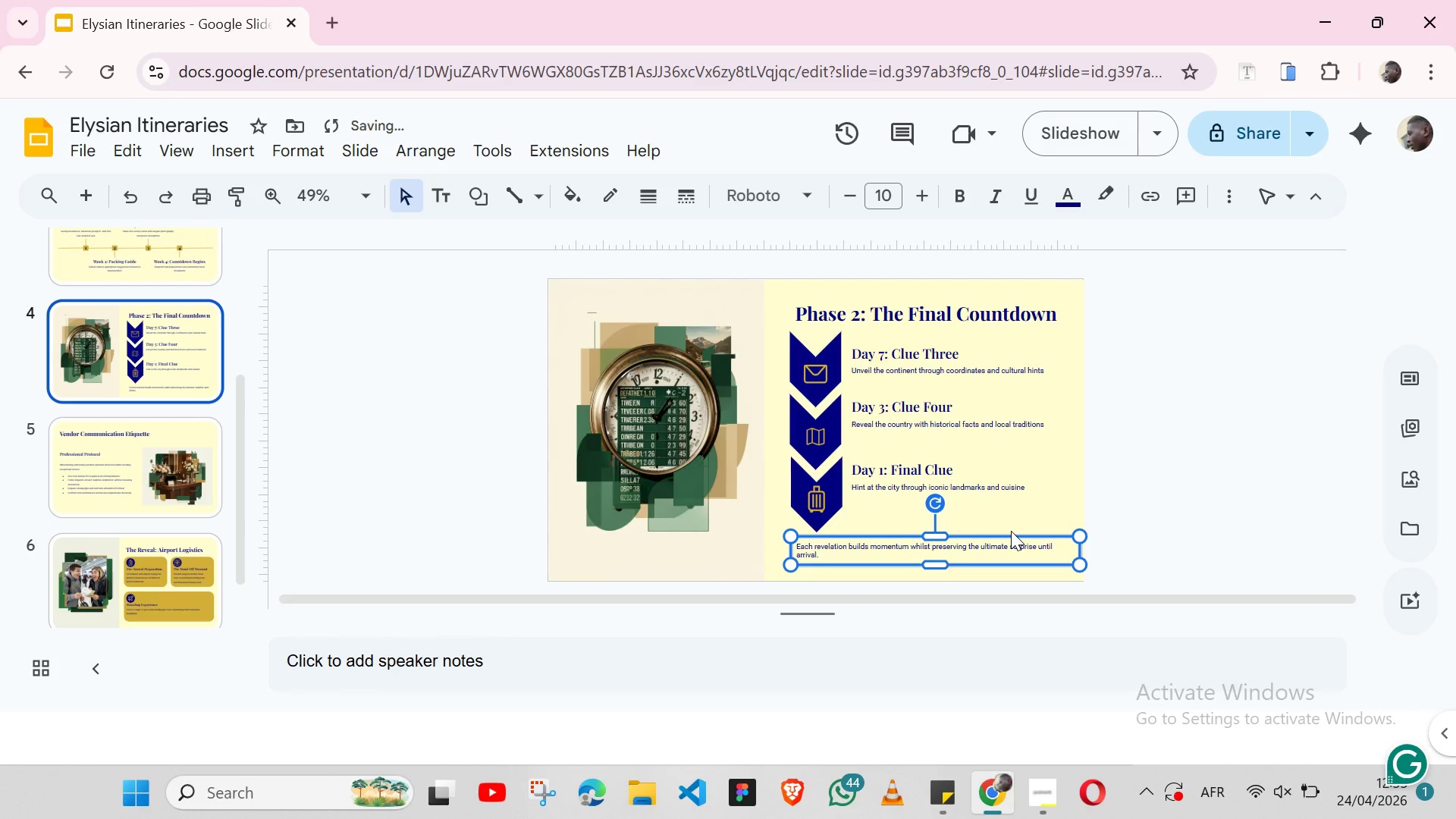 
key(ArrowDown)
 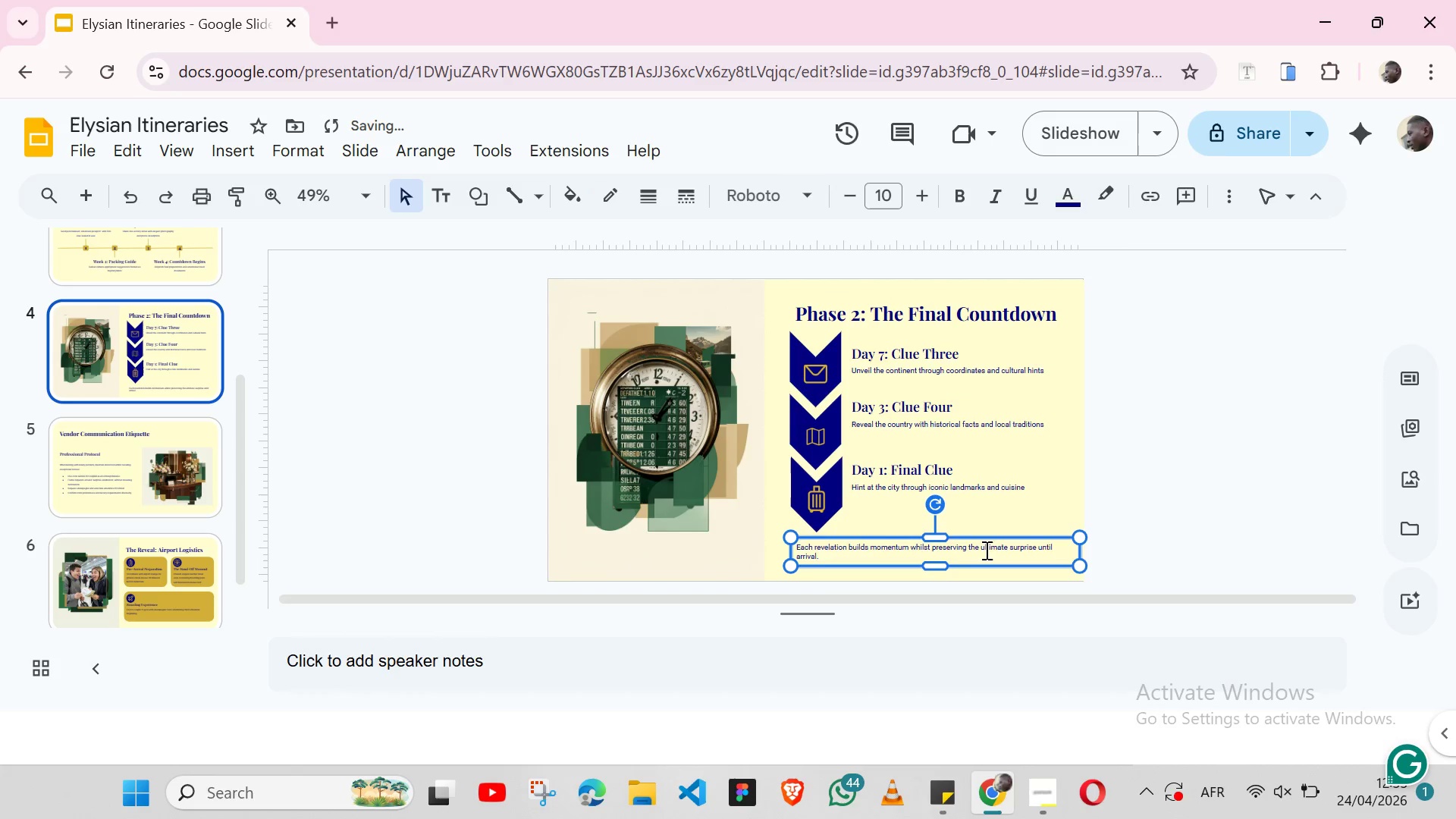 
double_click([985, 546])
 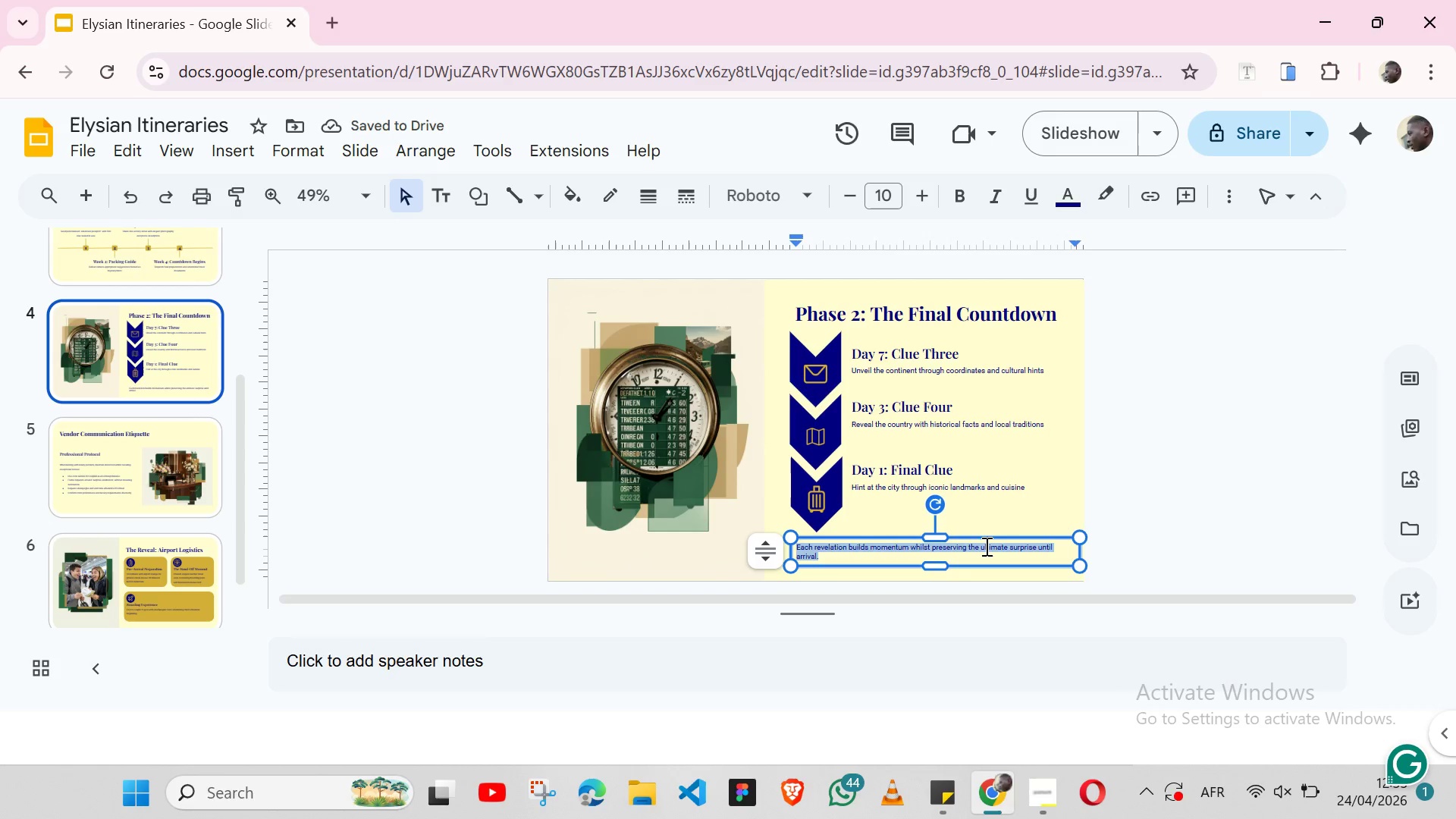 
triple_click([985, 546])
 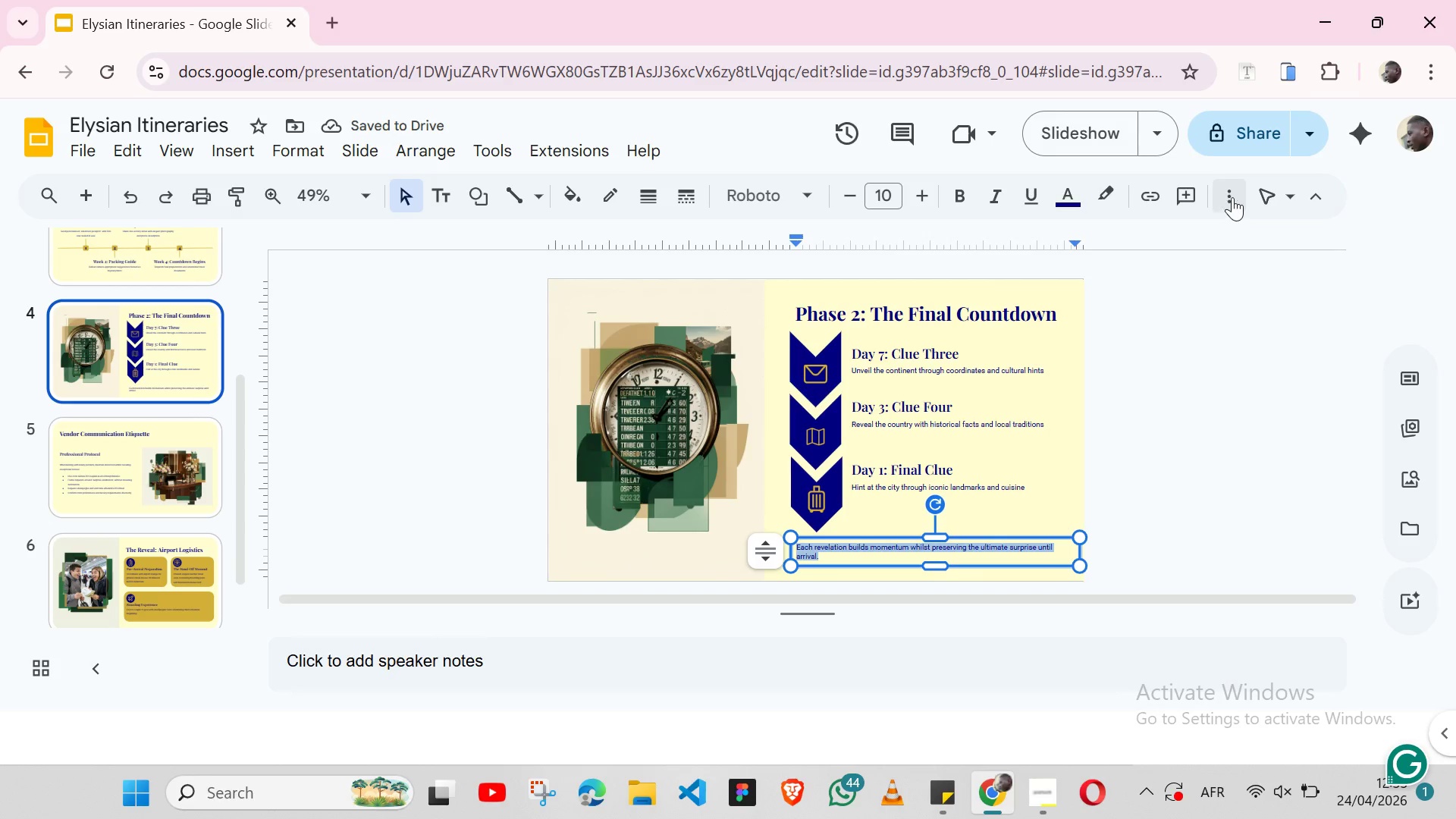 
left_click([1240, 197])
 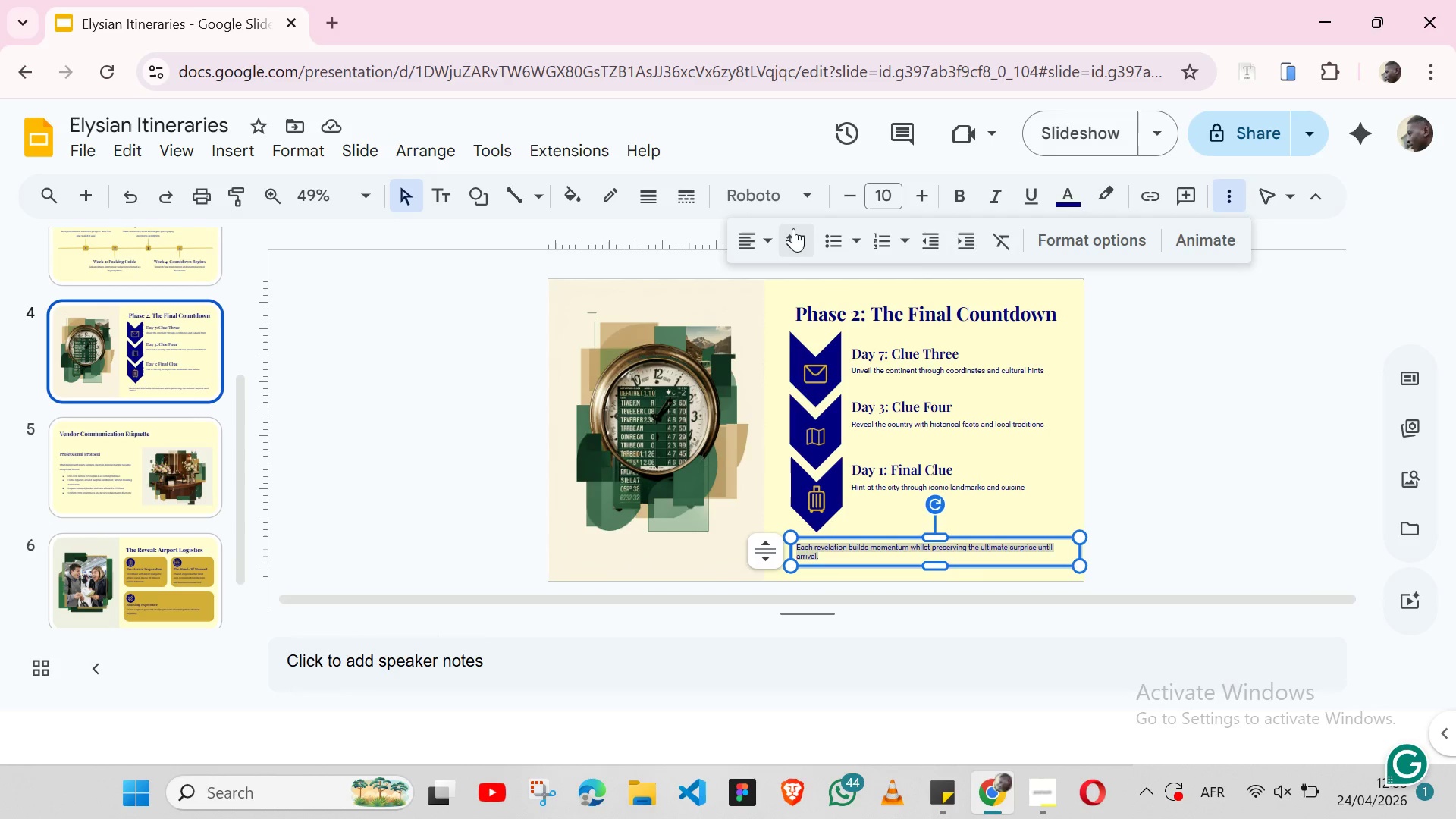 
left_click([793, 228])
 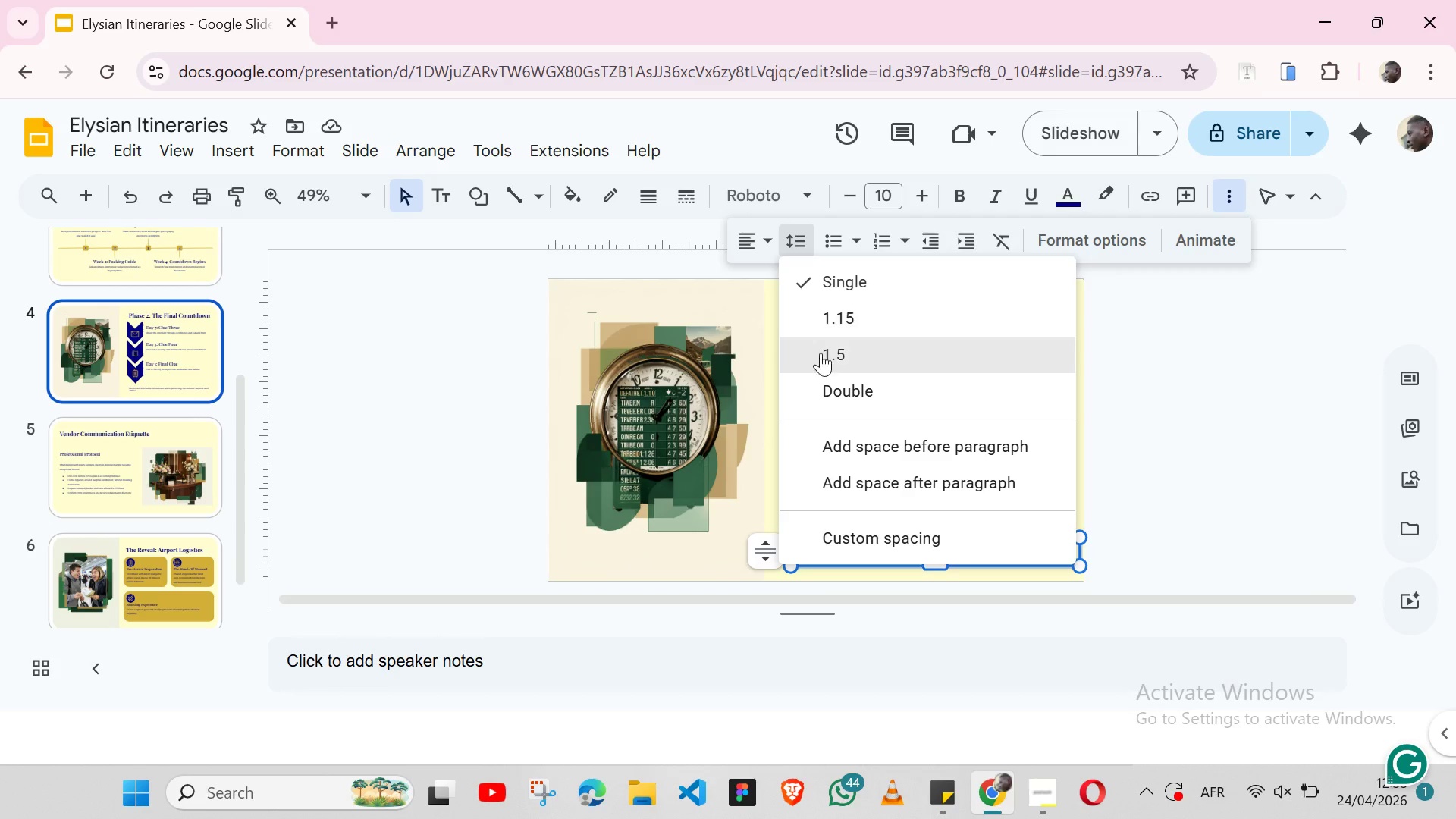 
left_click([821, 353])
 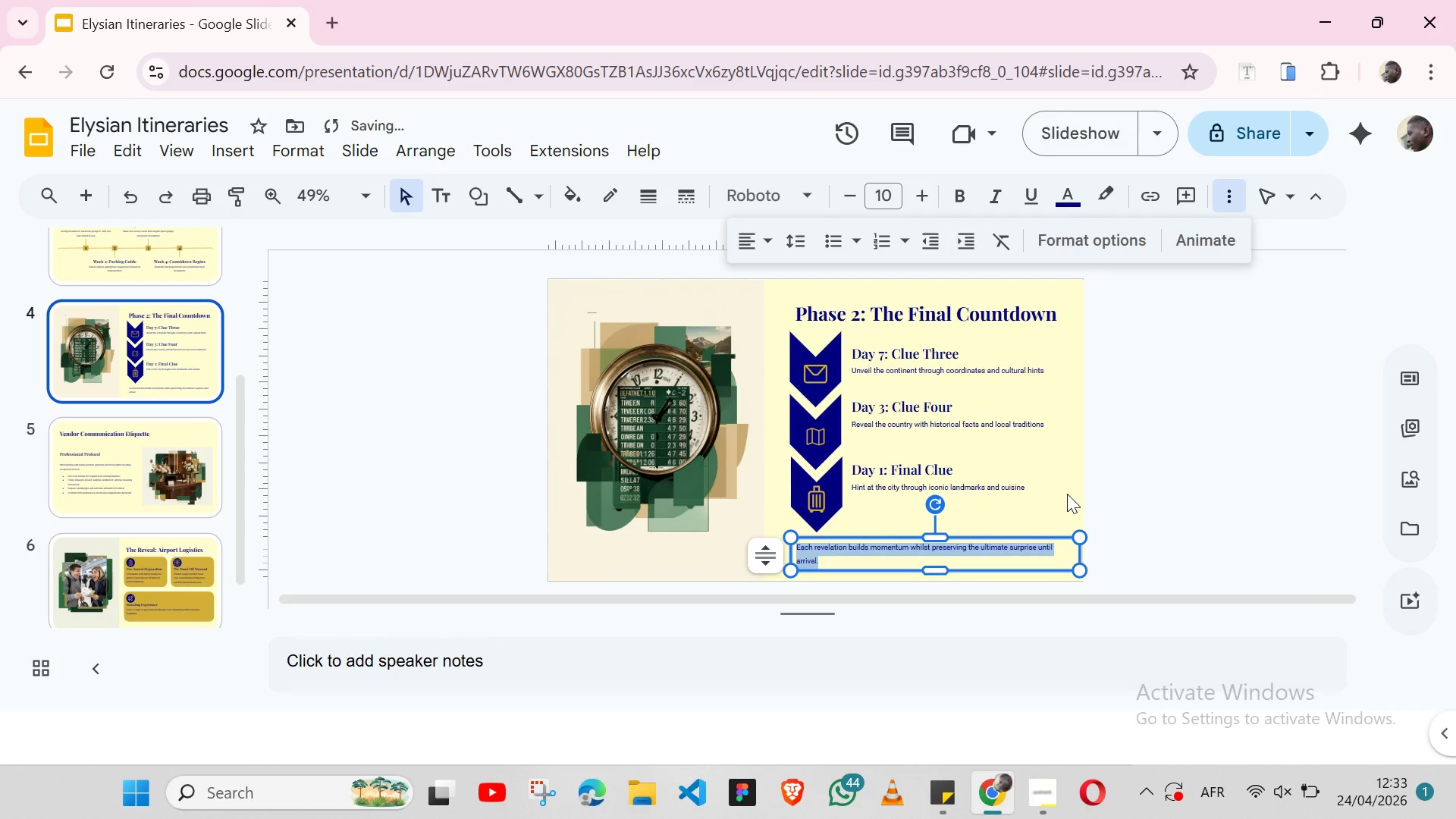 
left_click([1067, 494])
 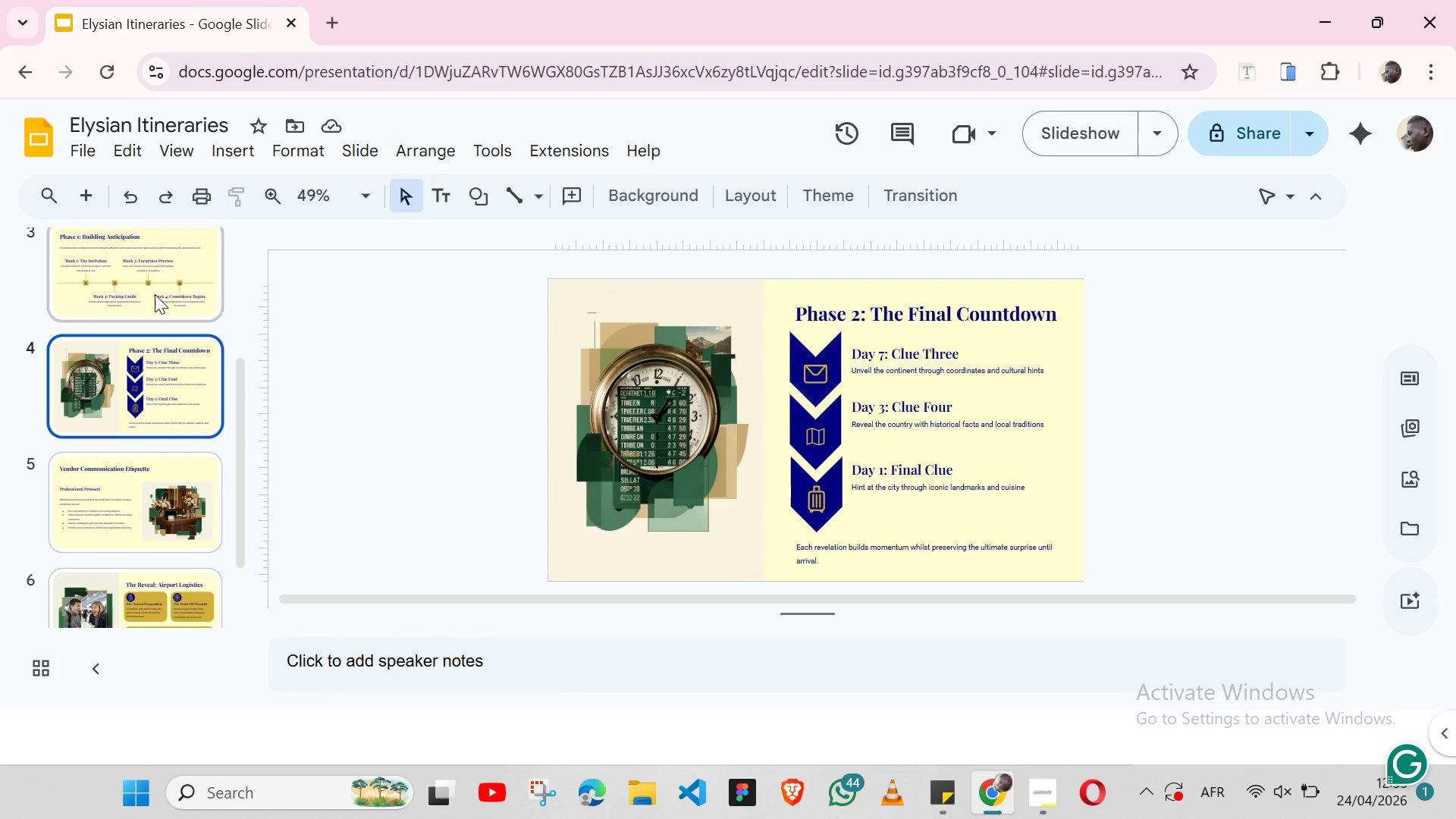 
wait(6.73)
 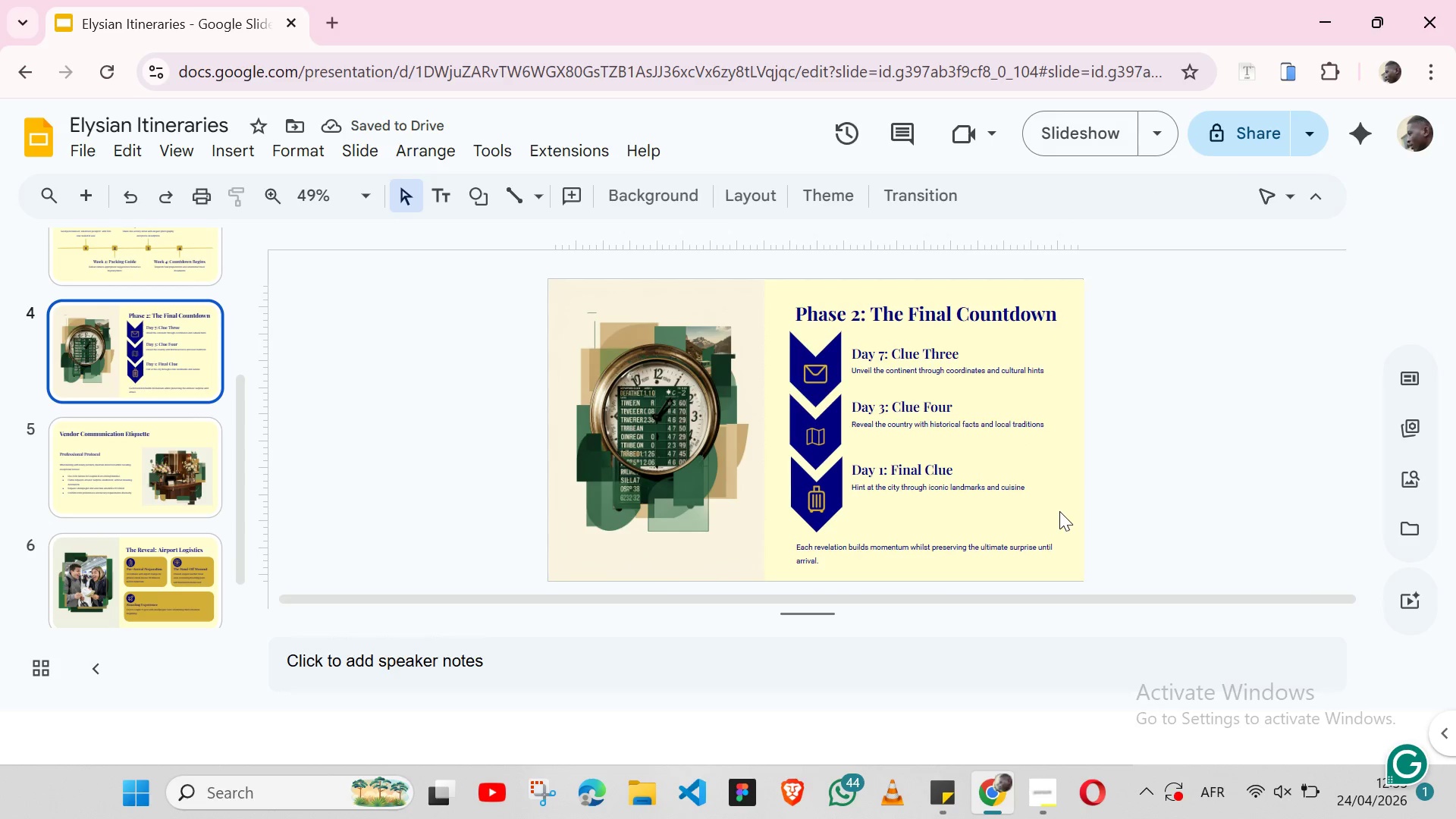 
left_click([122, 383])
 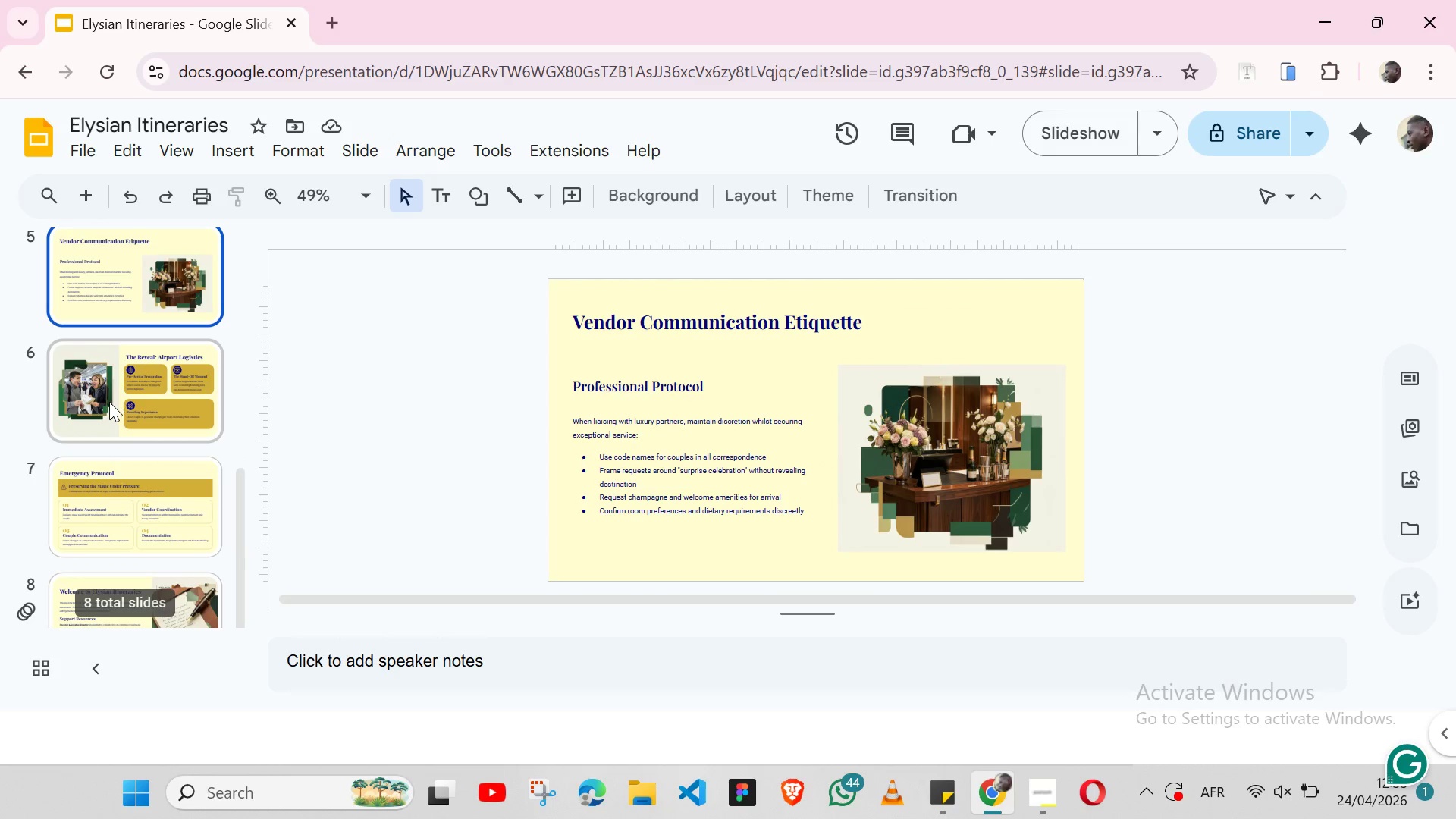 
left_click([109, 402])
 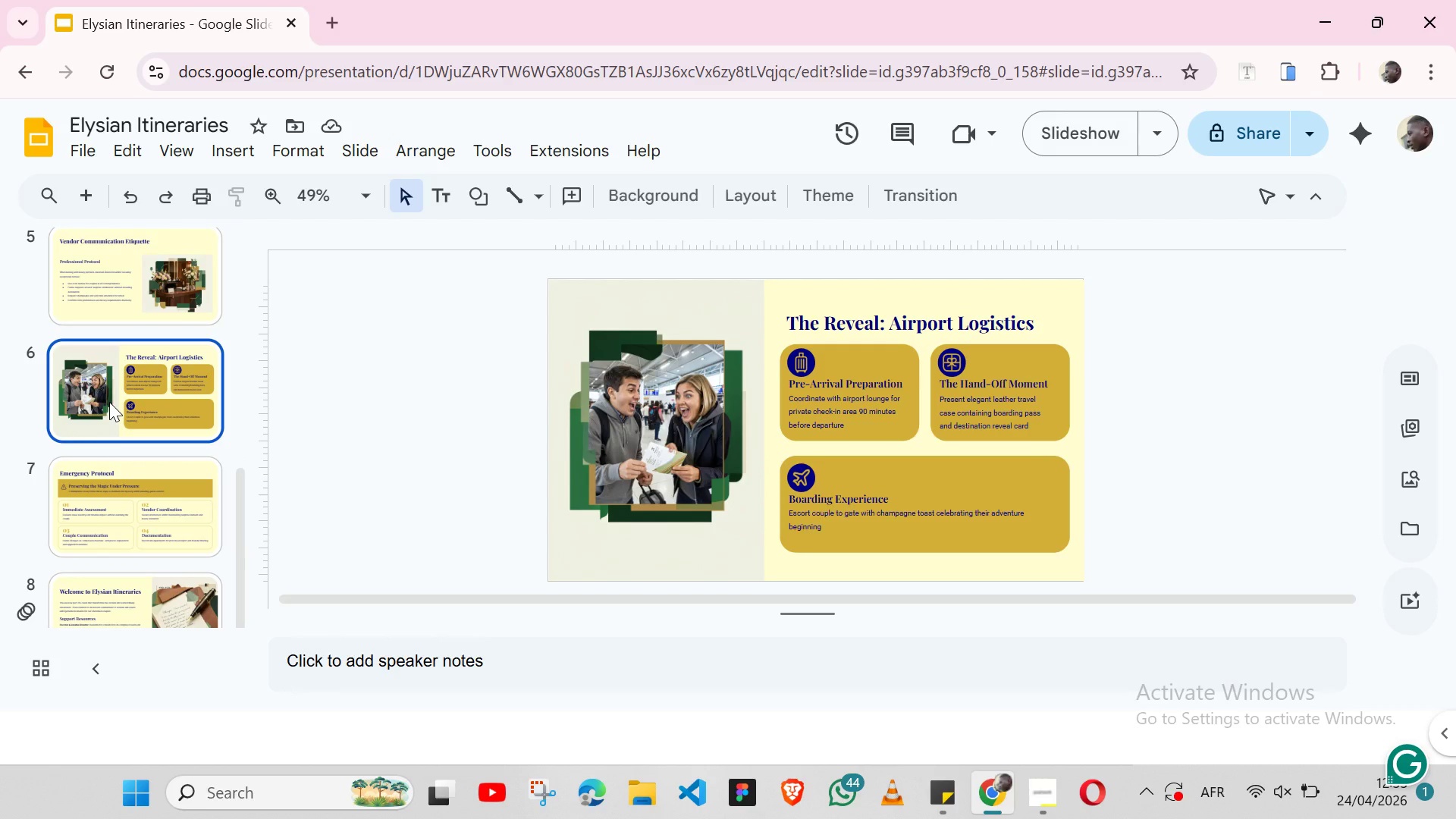 
left_click([121, 484])
 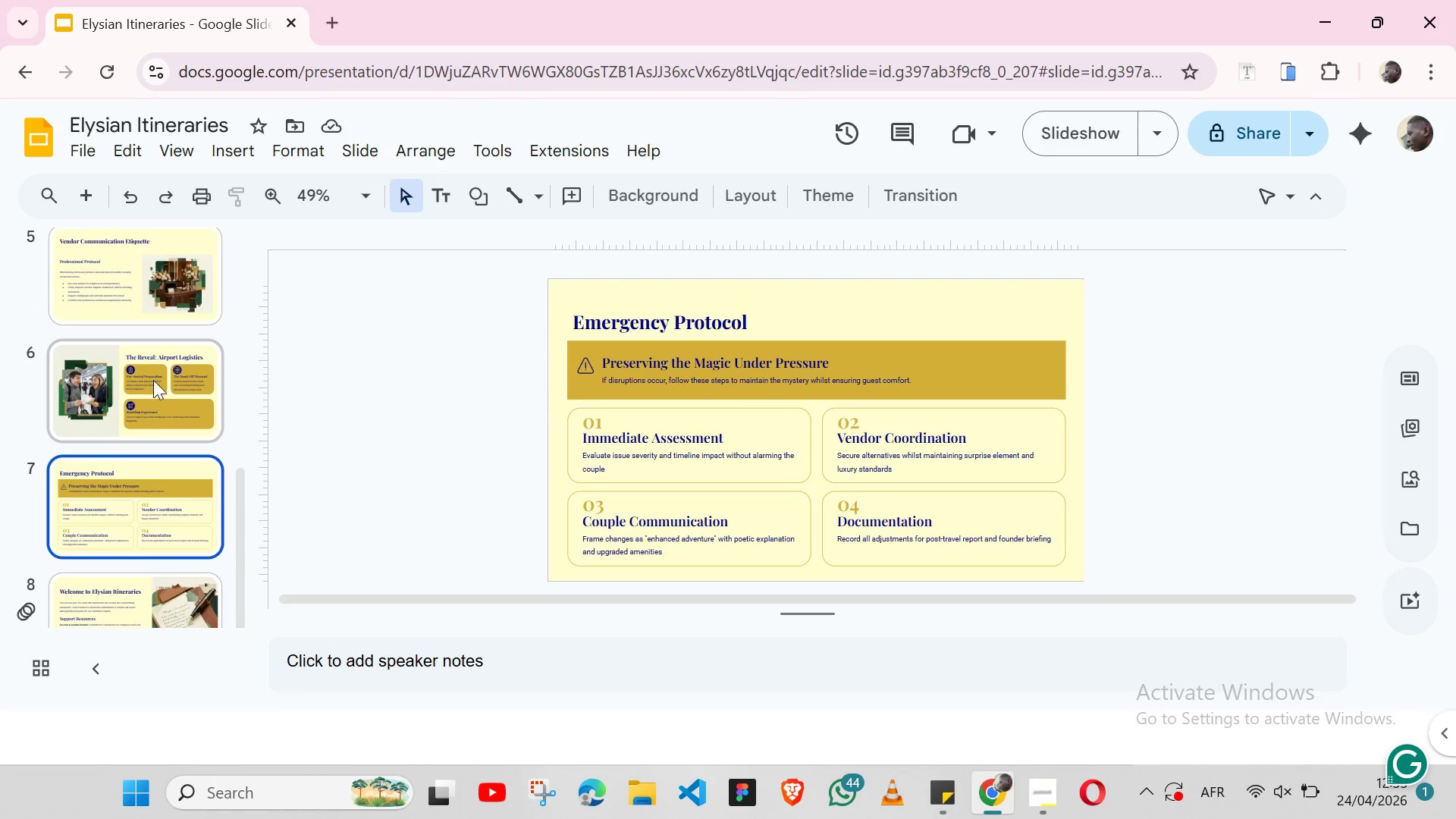 
left_click([155, 375])
 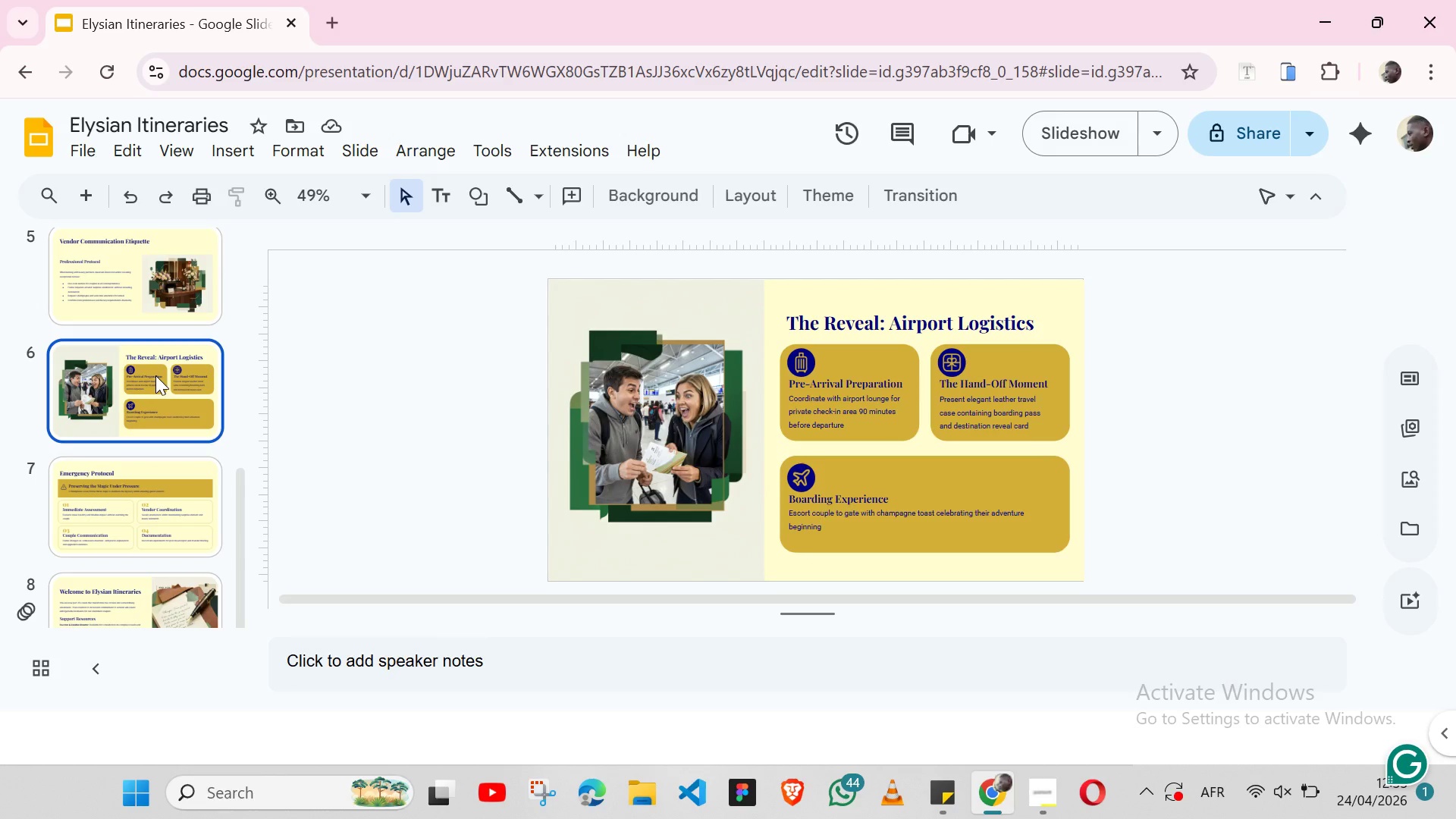 
left_click([142, 490])
 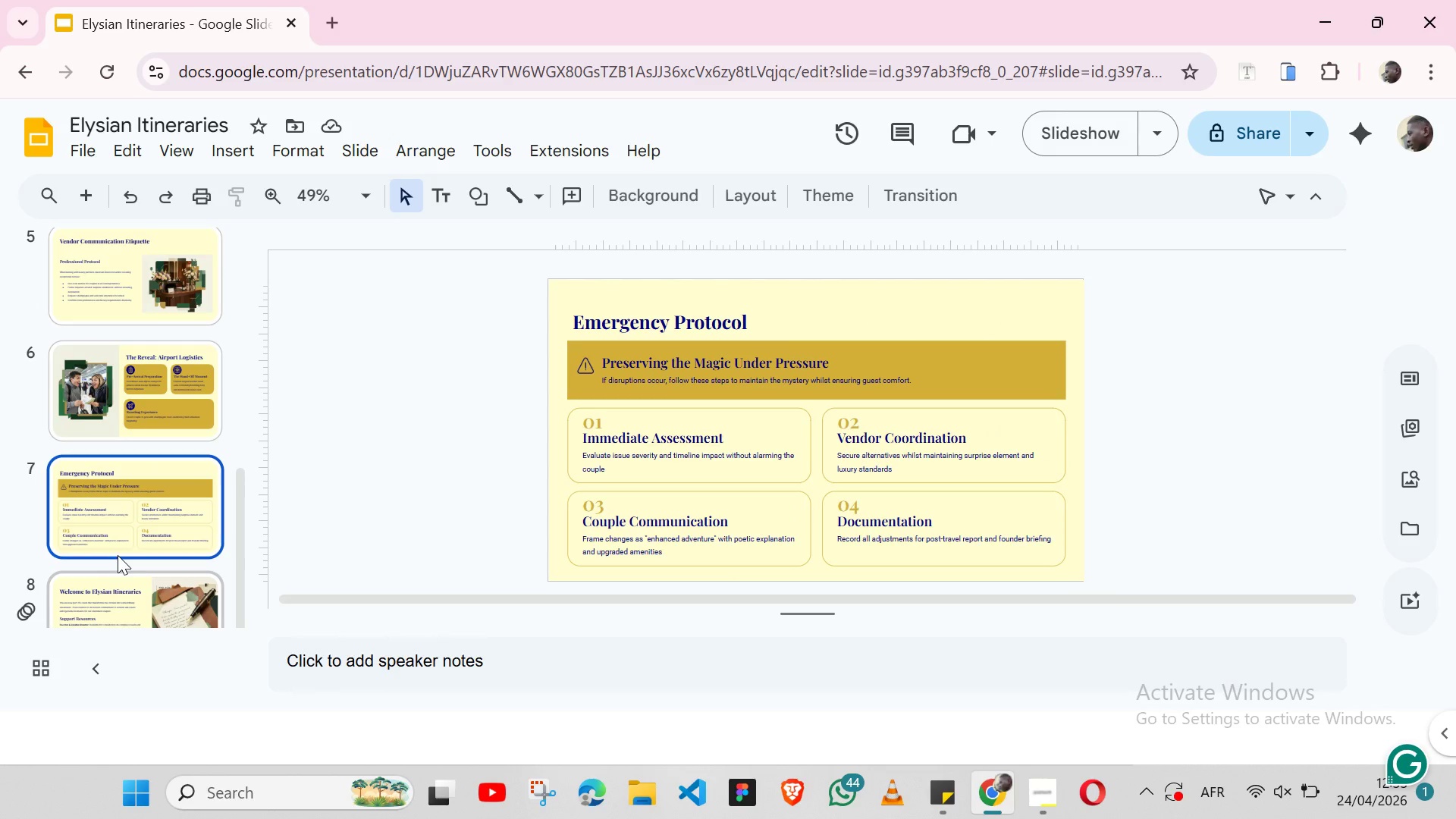 
wait(6.33)
 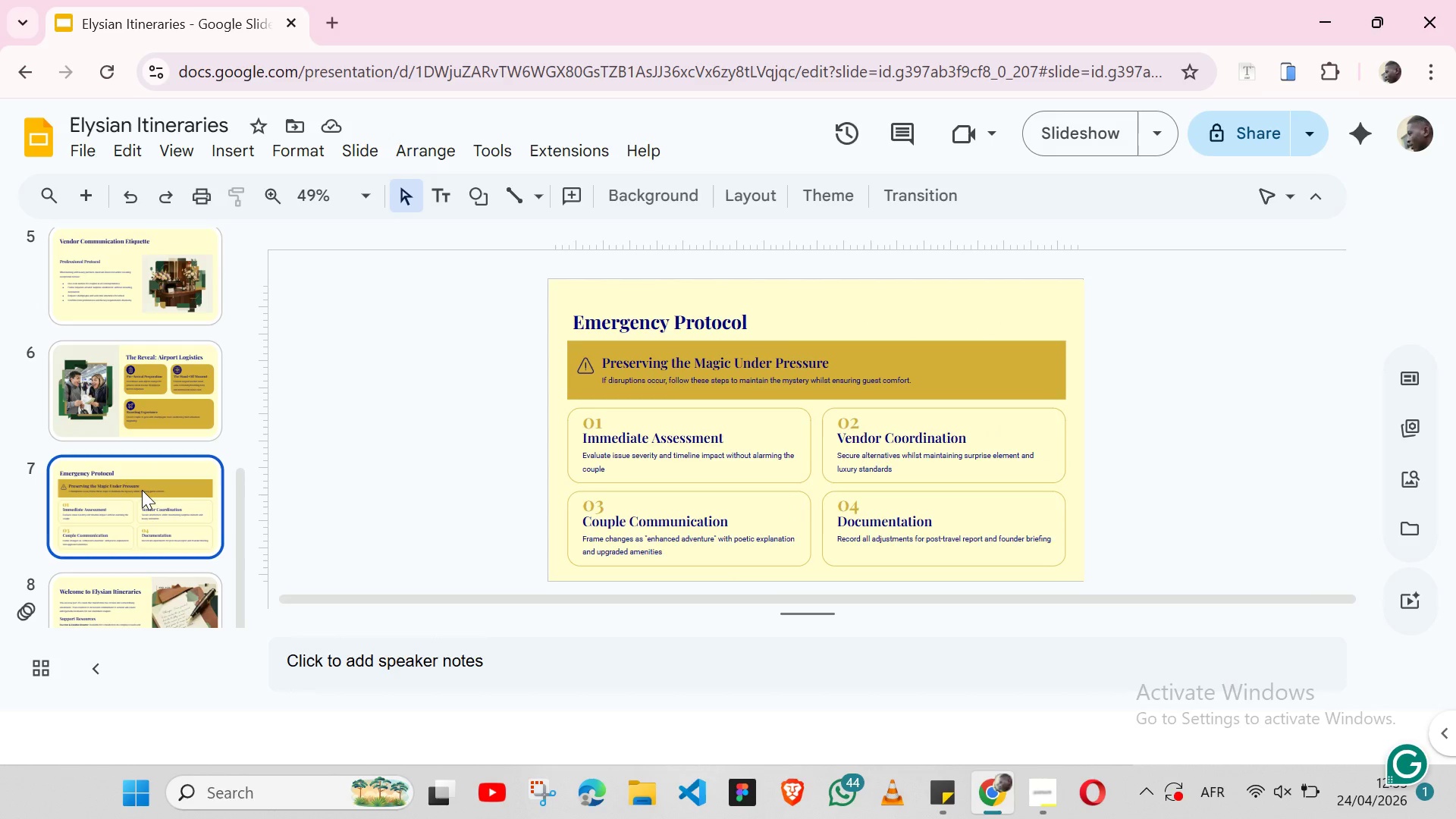 
left_click([87, 588])
 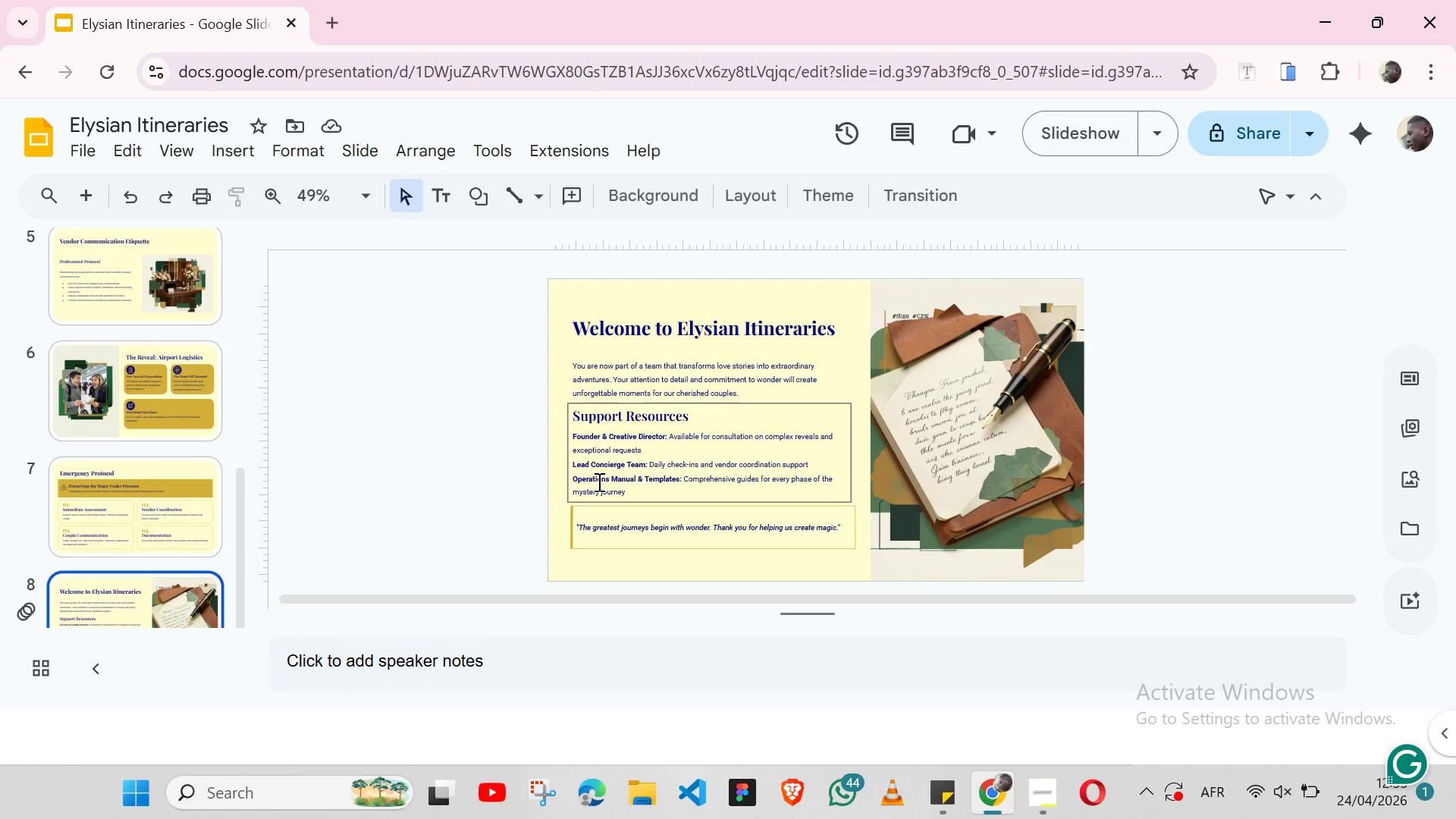 
wait(9.8)
 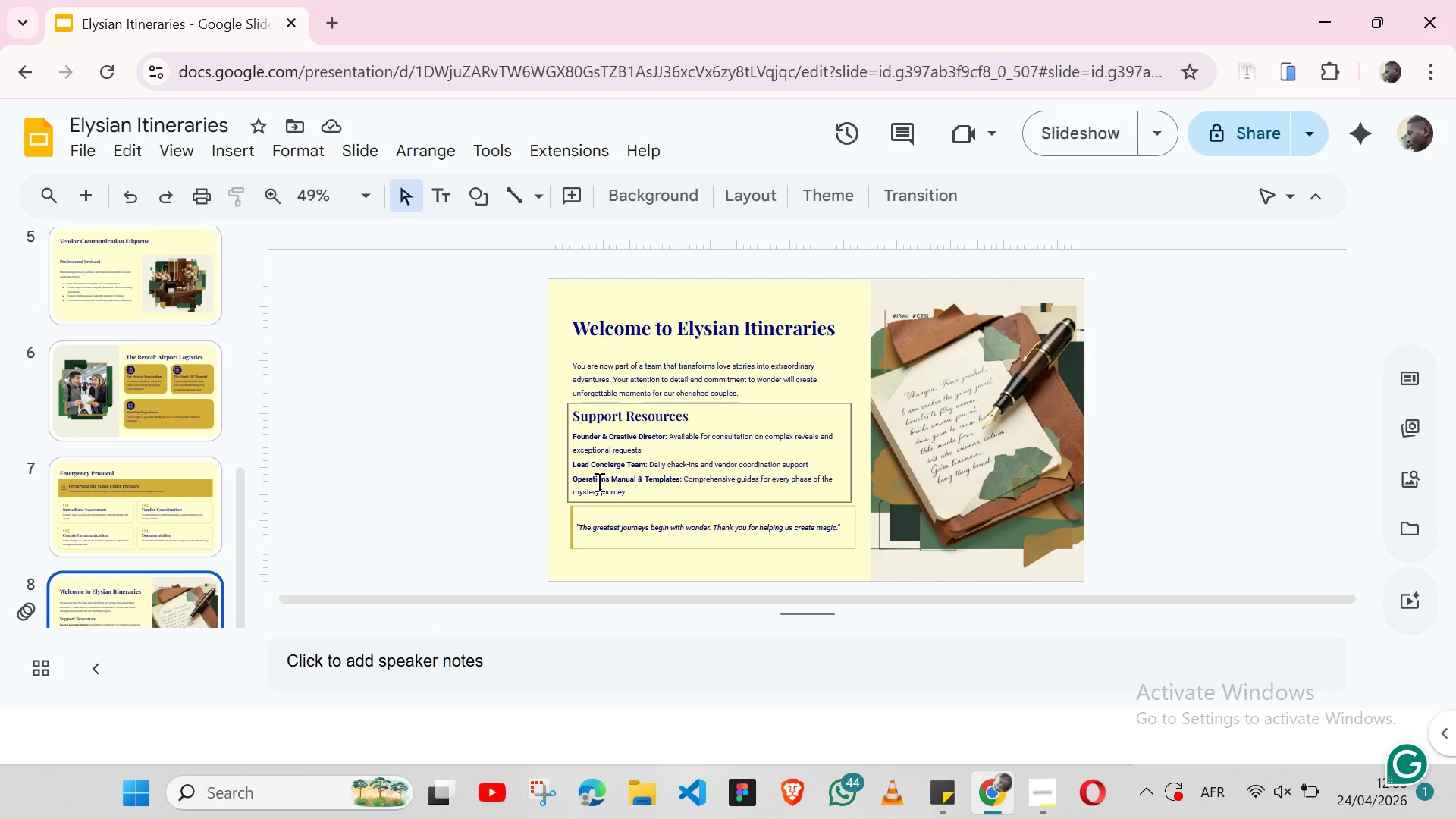 
left_click([554, 347])
 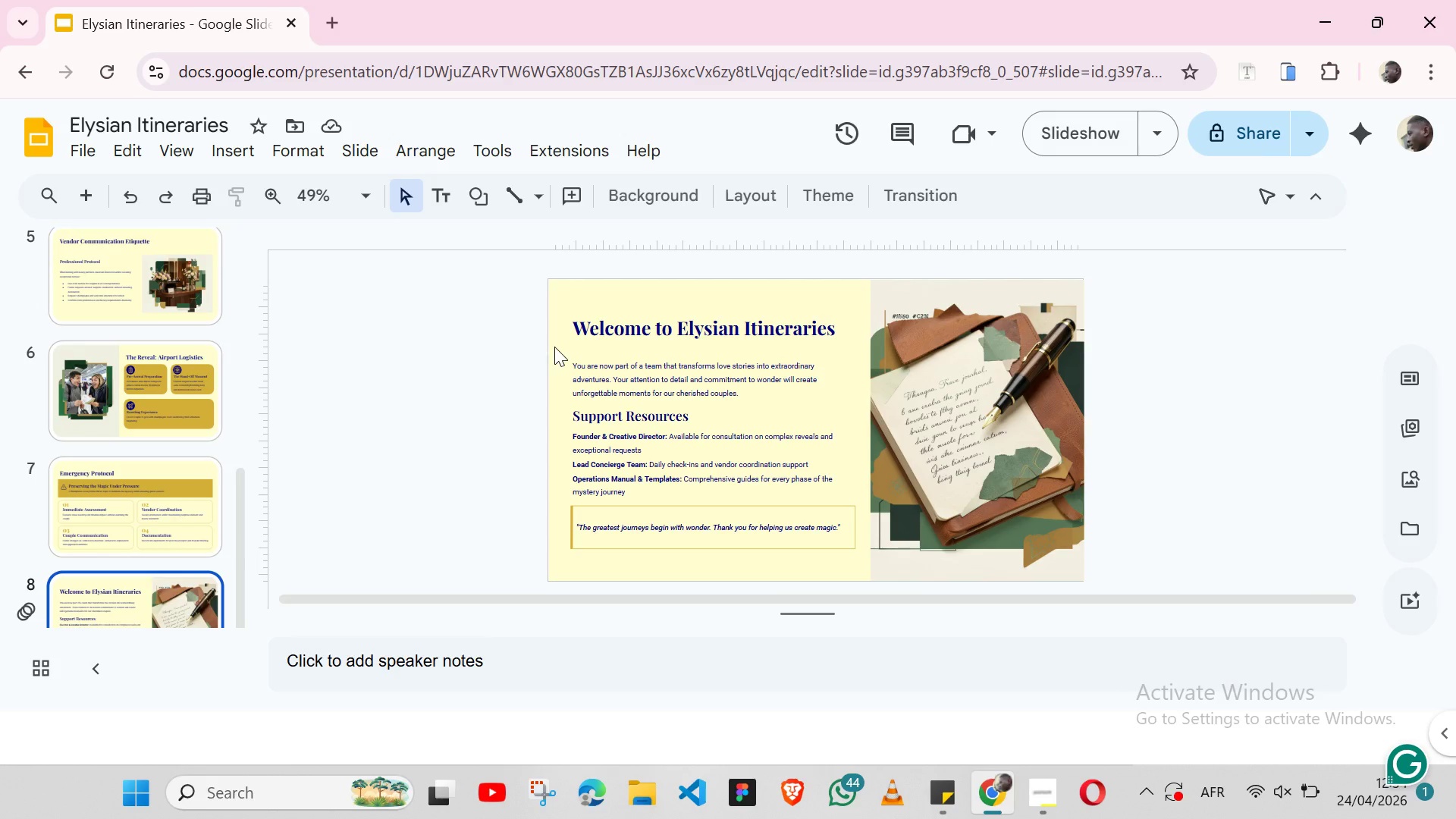 
left_click([570, 353])
 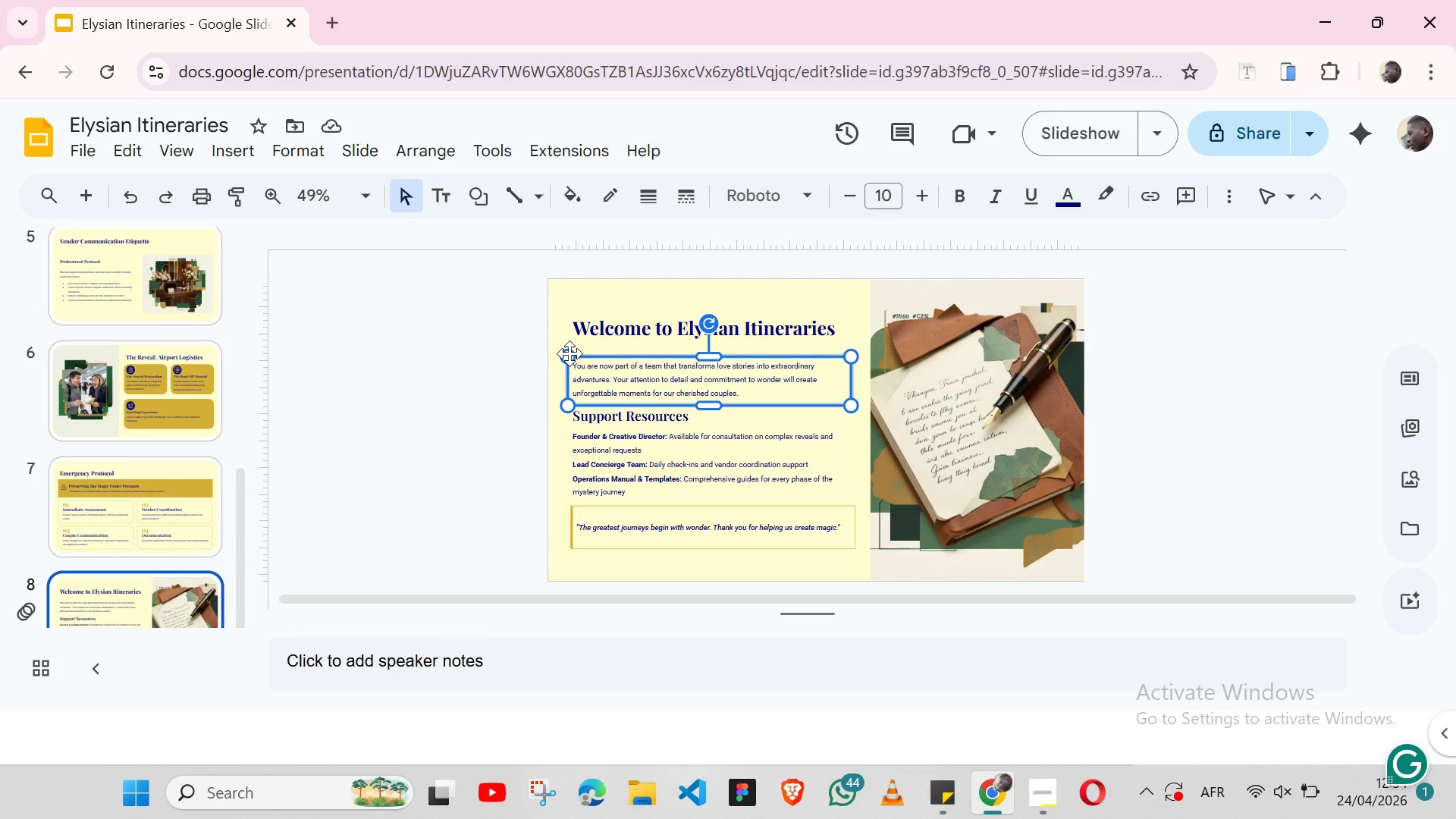 
hold_key(key=ShiftLeft, duration=1.51)
left_click([576, 429])
 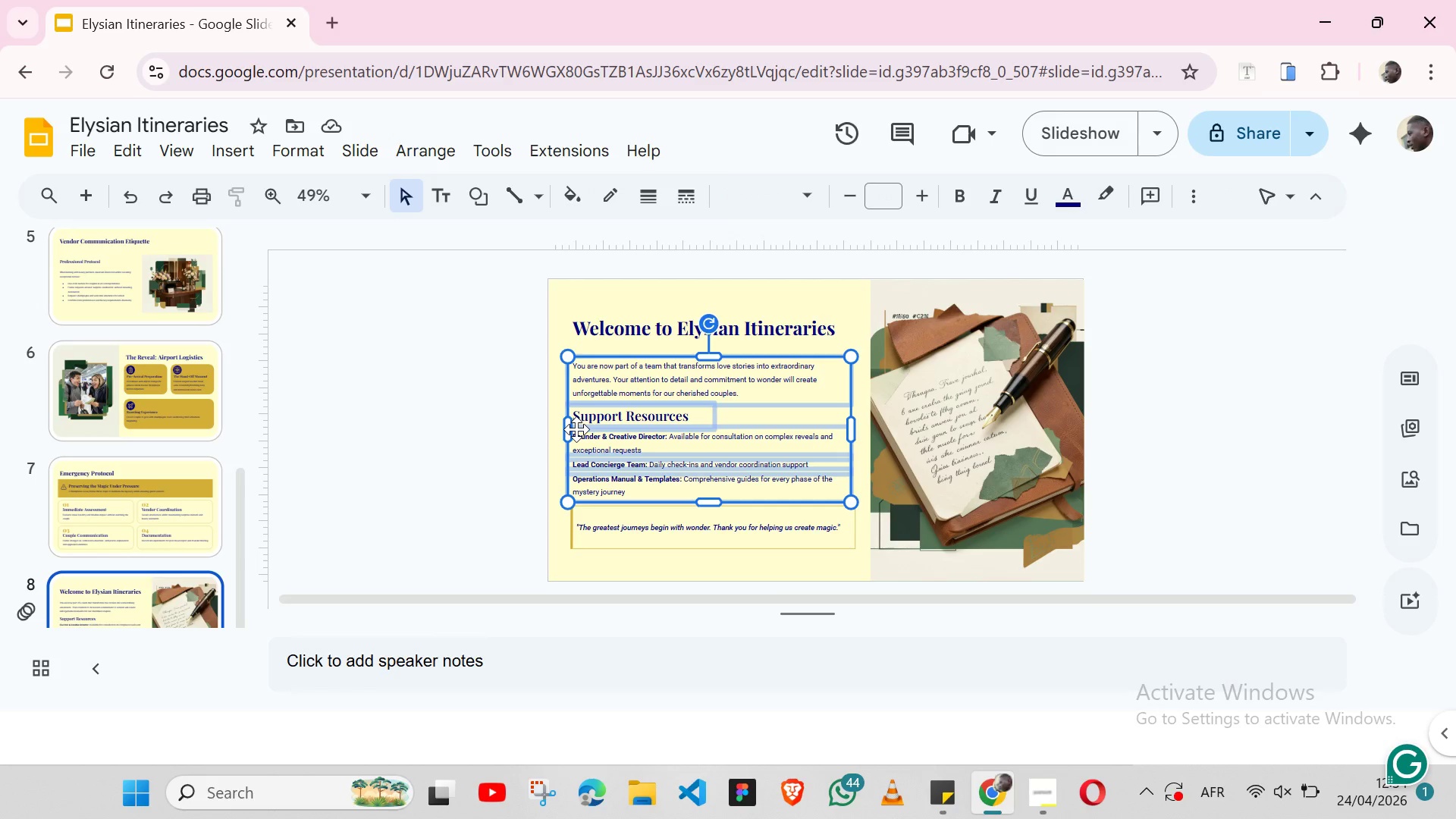 
hold_key(key=ShiftLeft, duration=1.5)
 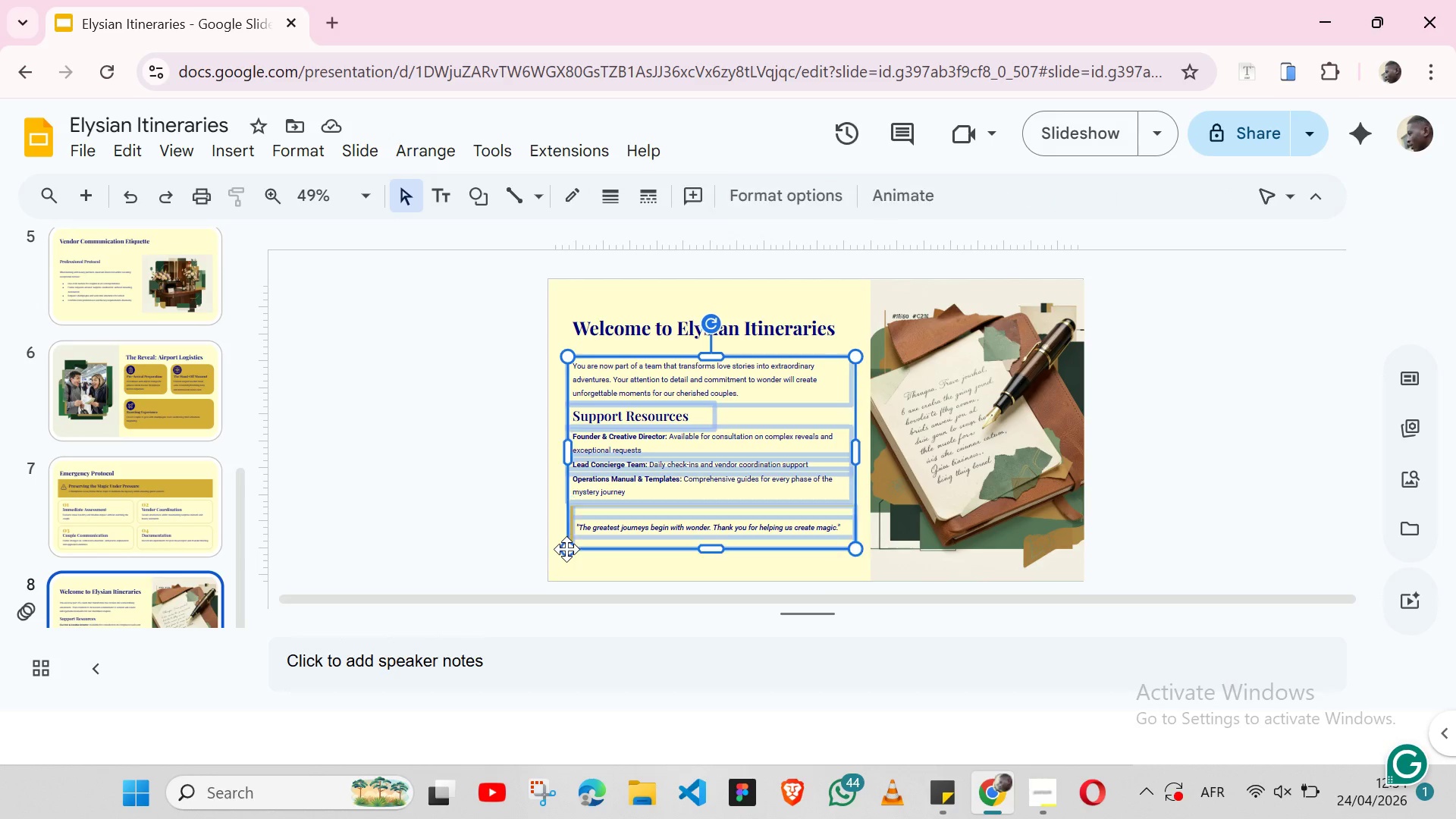 
hold_key(key=ShiftLeft, duration=1.5)
left_click([566, 549])
 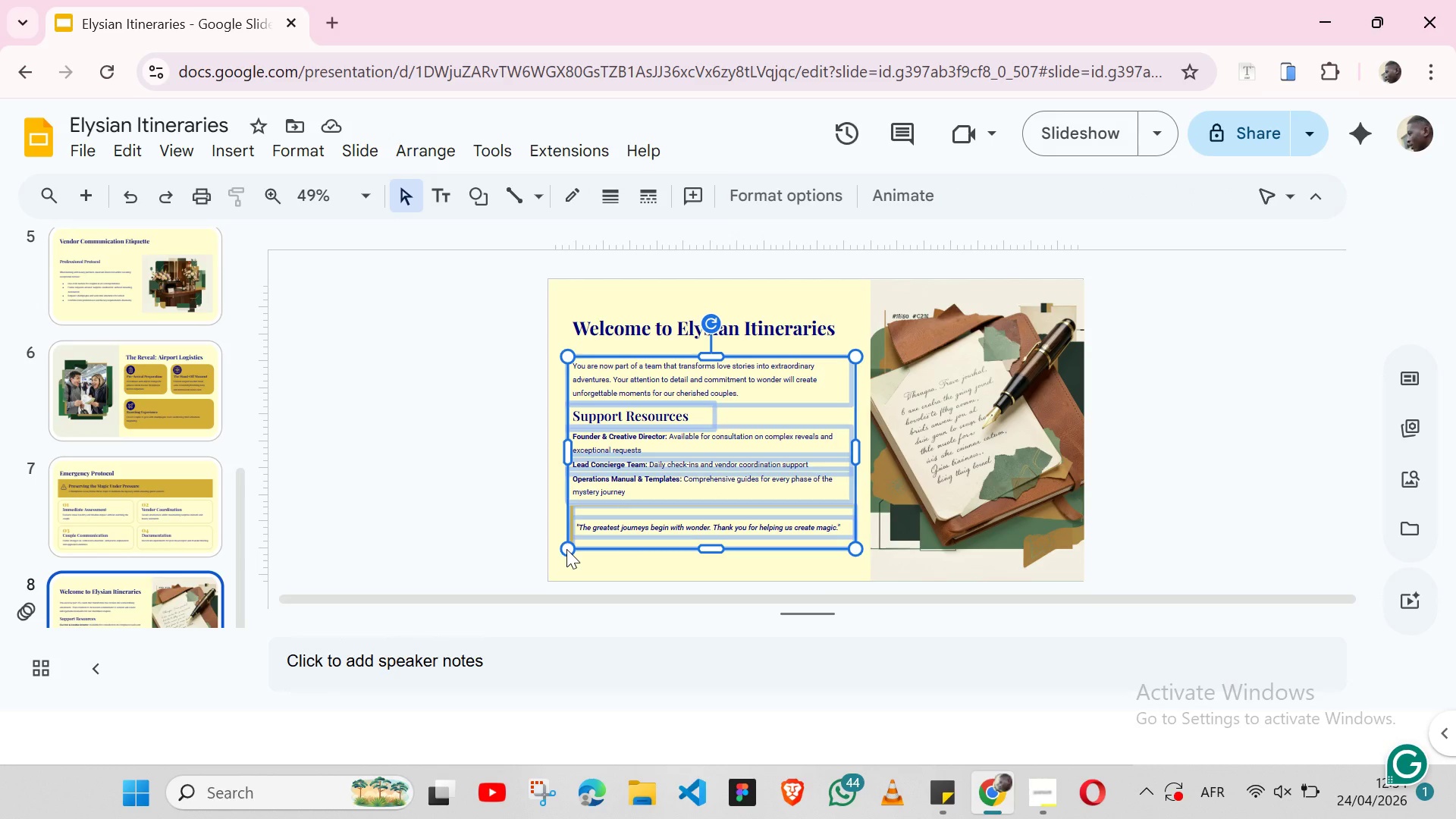 
key(Shift+ArrowUp)
 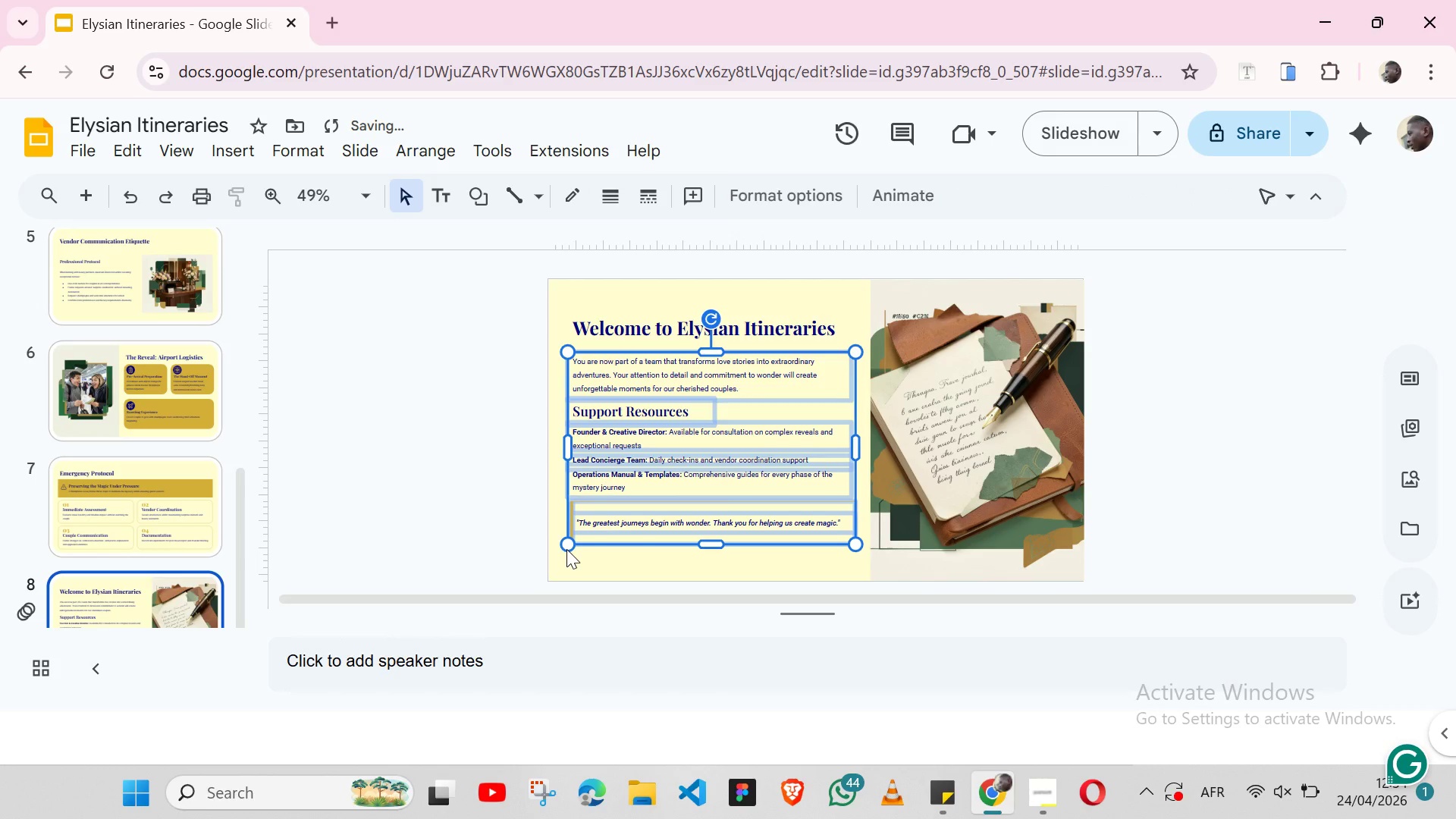 
key(Shift+ArrowUp)
 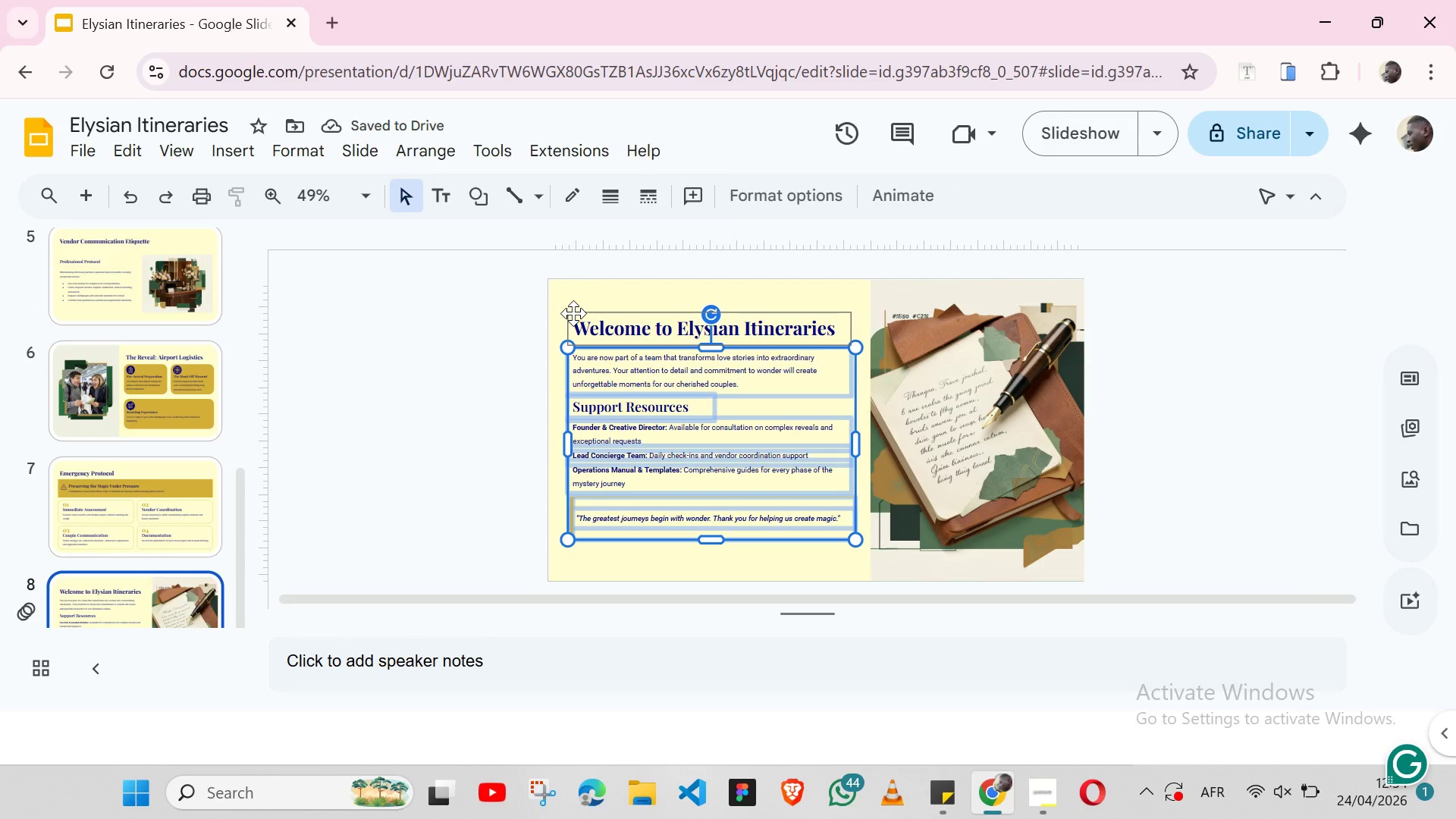 
hold_key(key=ShiftLeft, duration=0.77)
left_click([573, 313])
 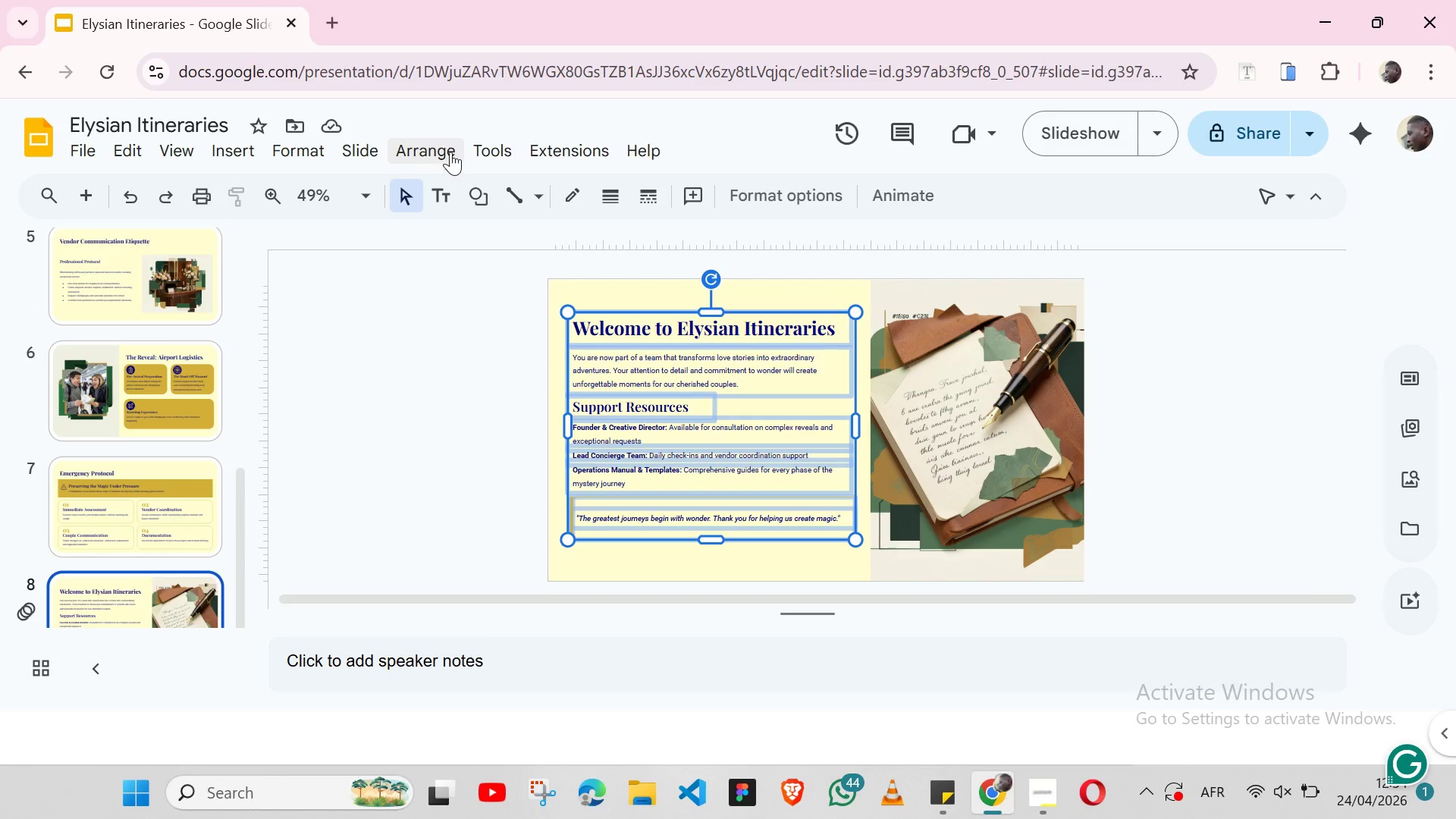 
left_click([447, 151])
 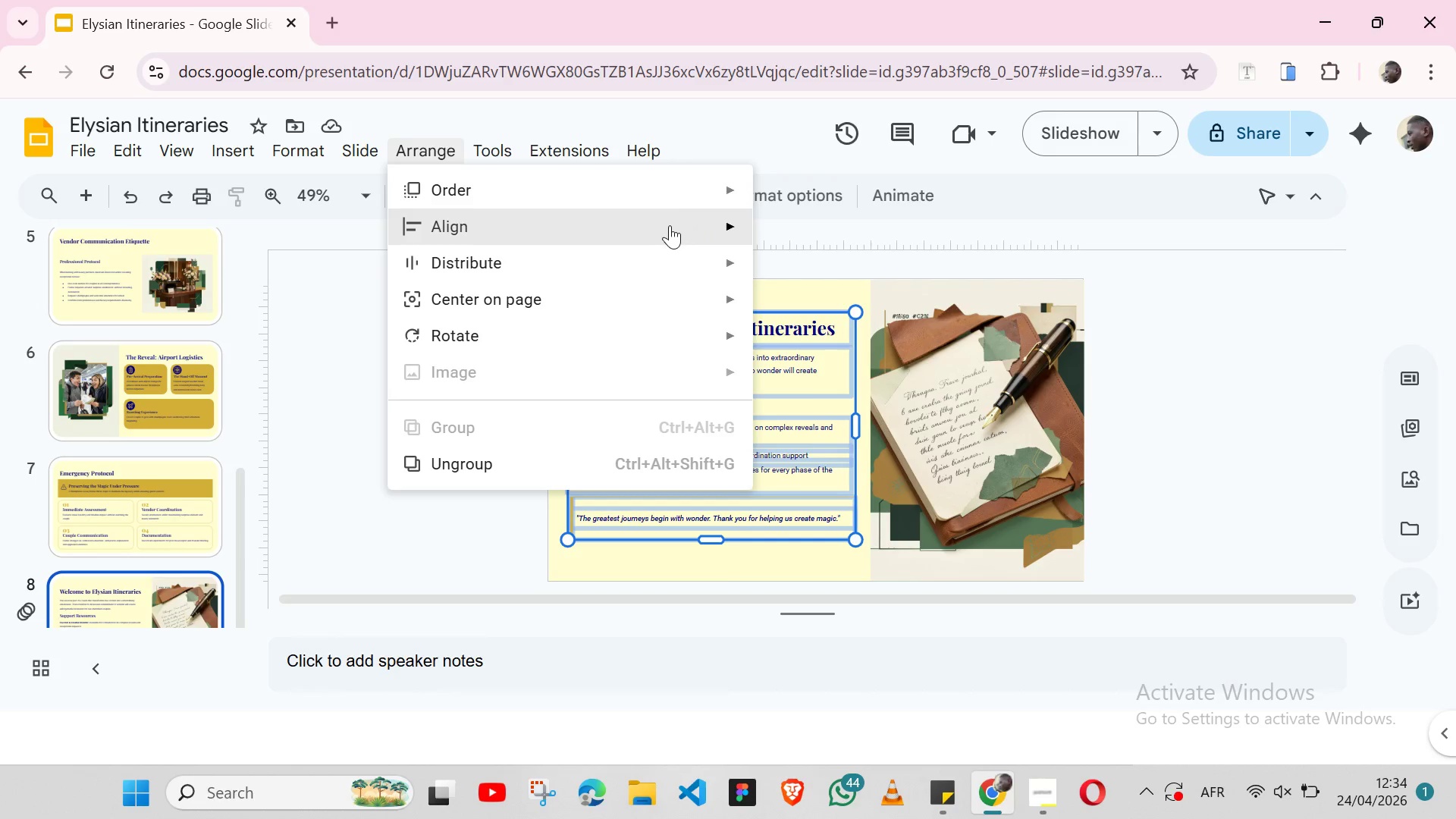 
left_click([770, 228])
 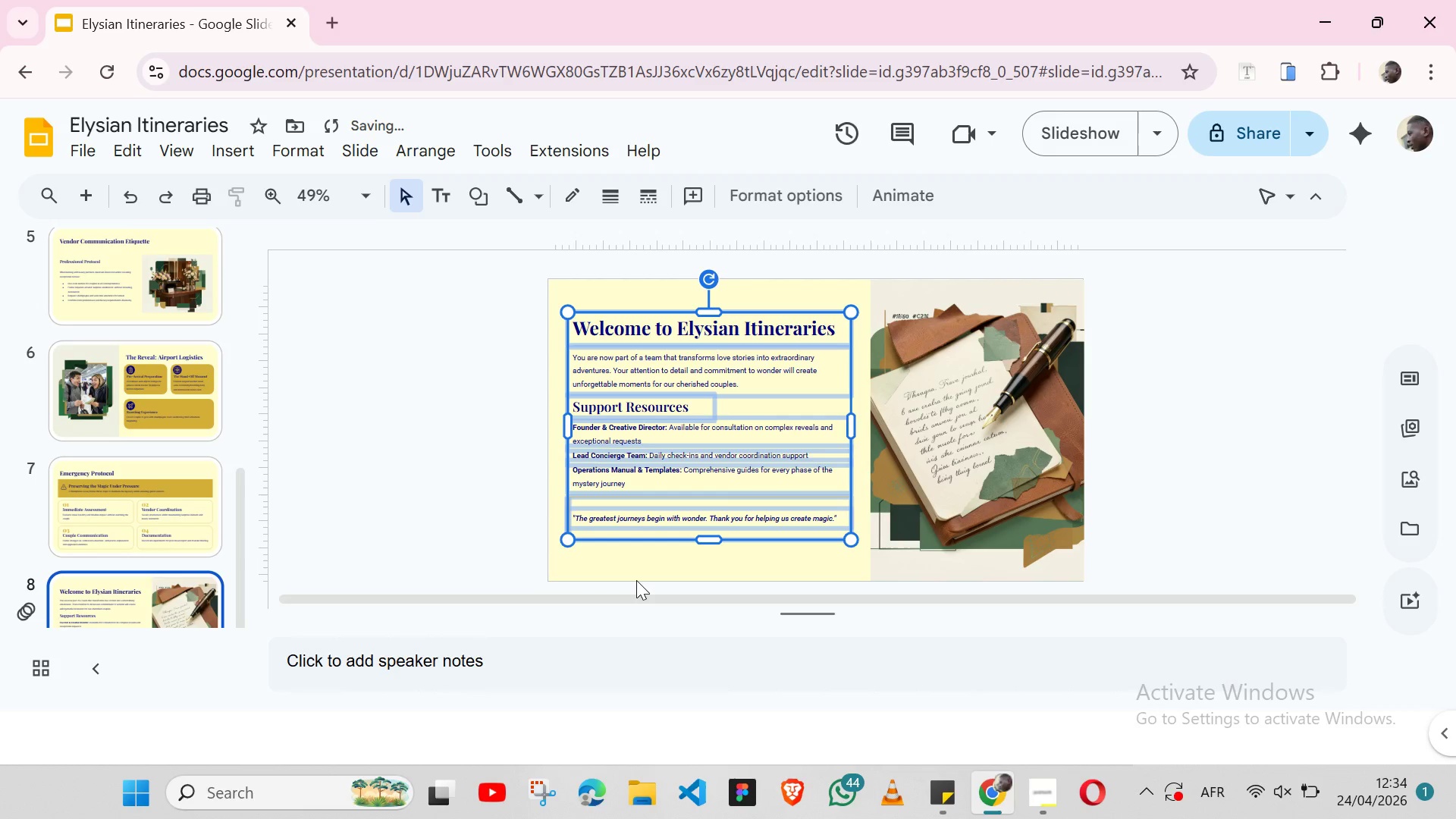 
left_click([636, 580])
 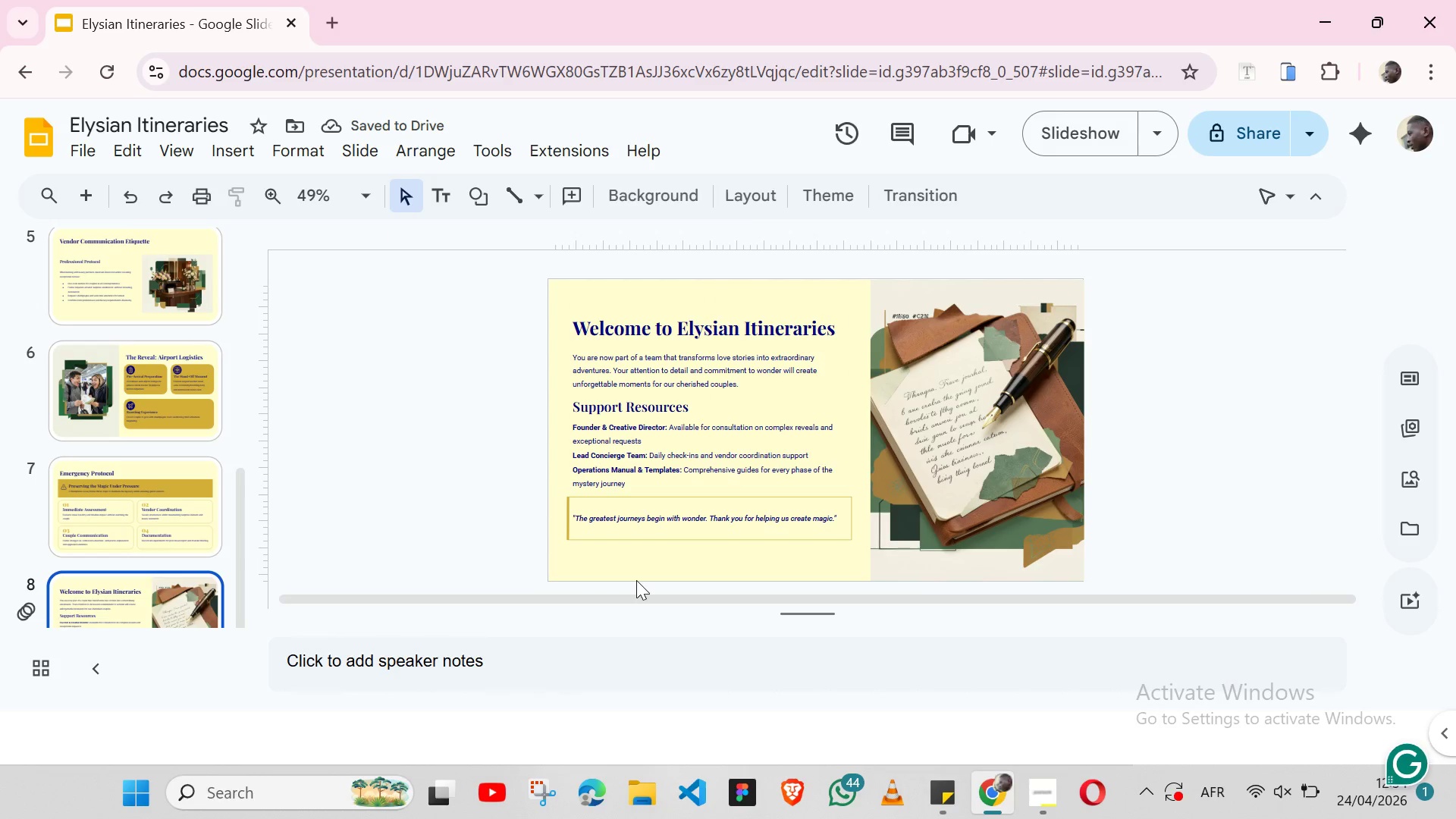 
key(Control+Z)
 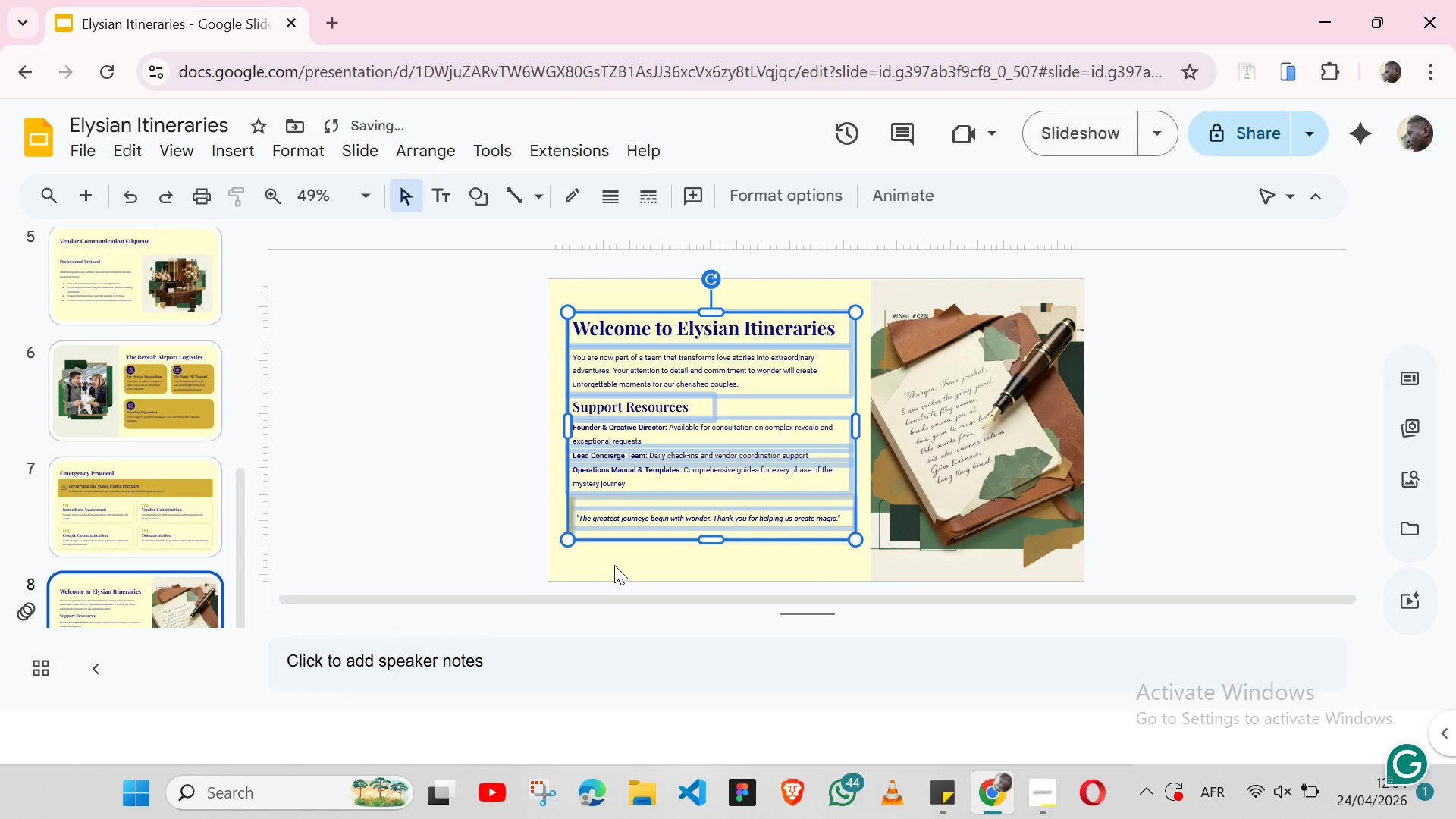 
left_click([614, 560])
 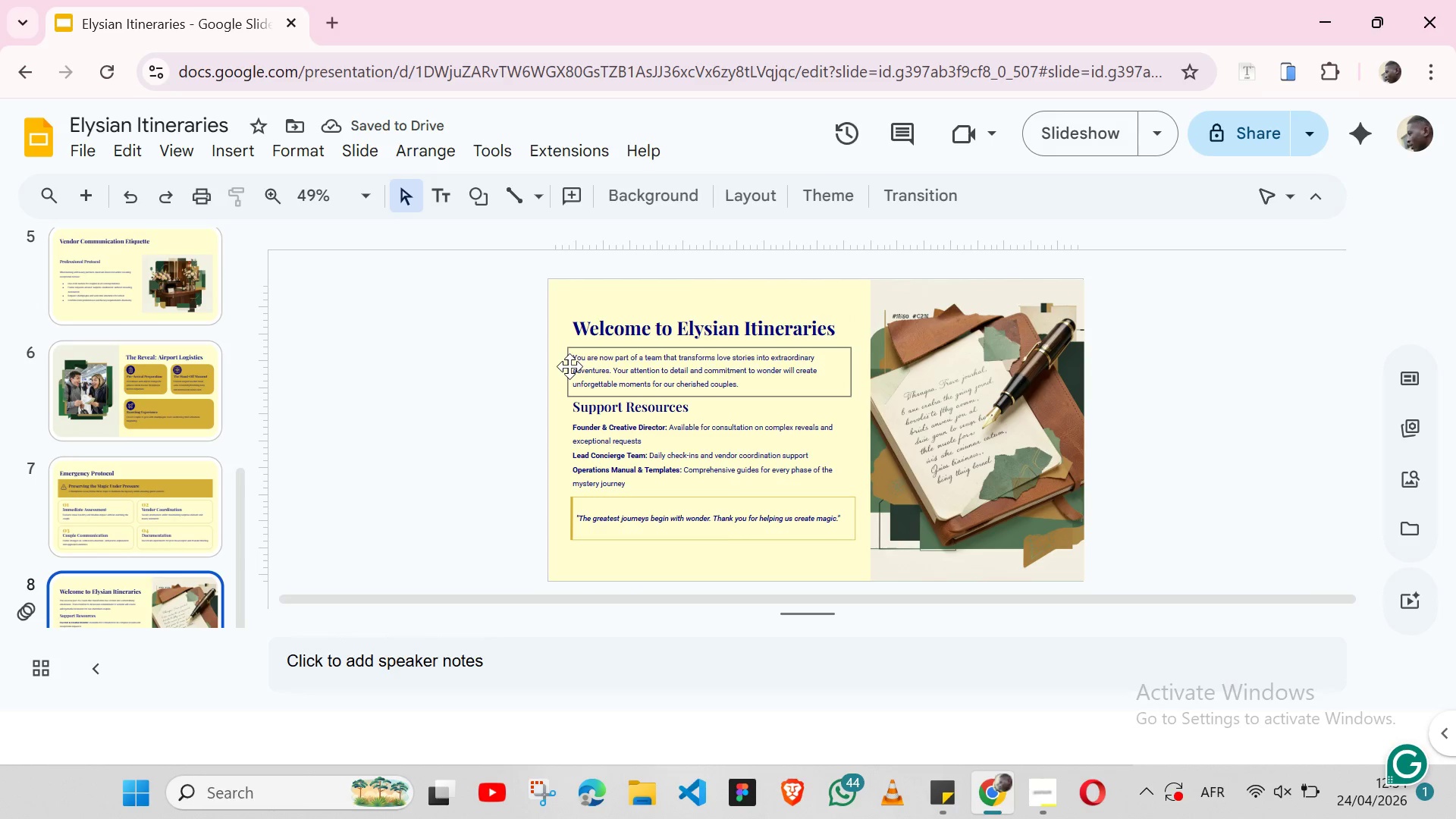 
left_click([568, 370])
 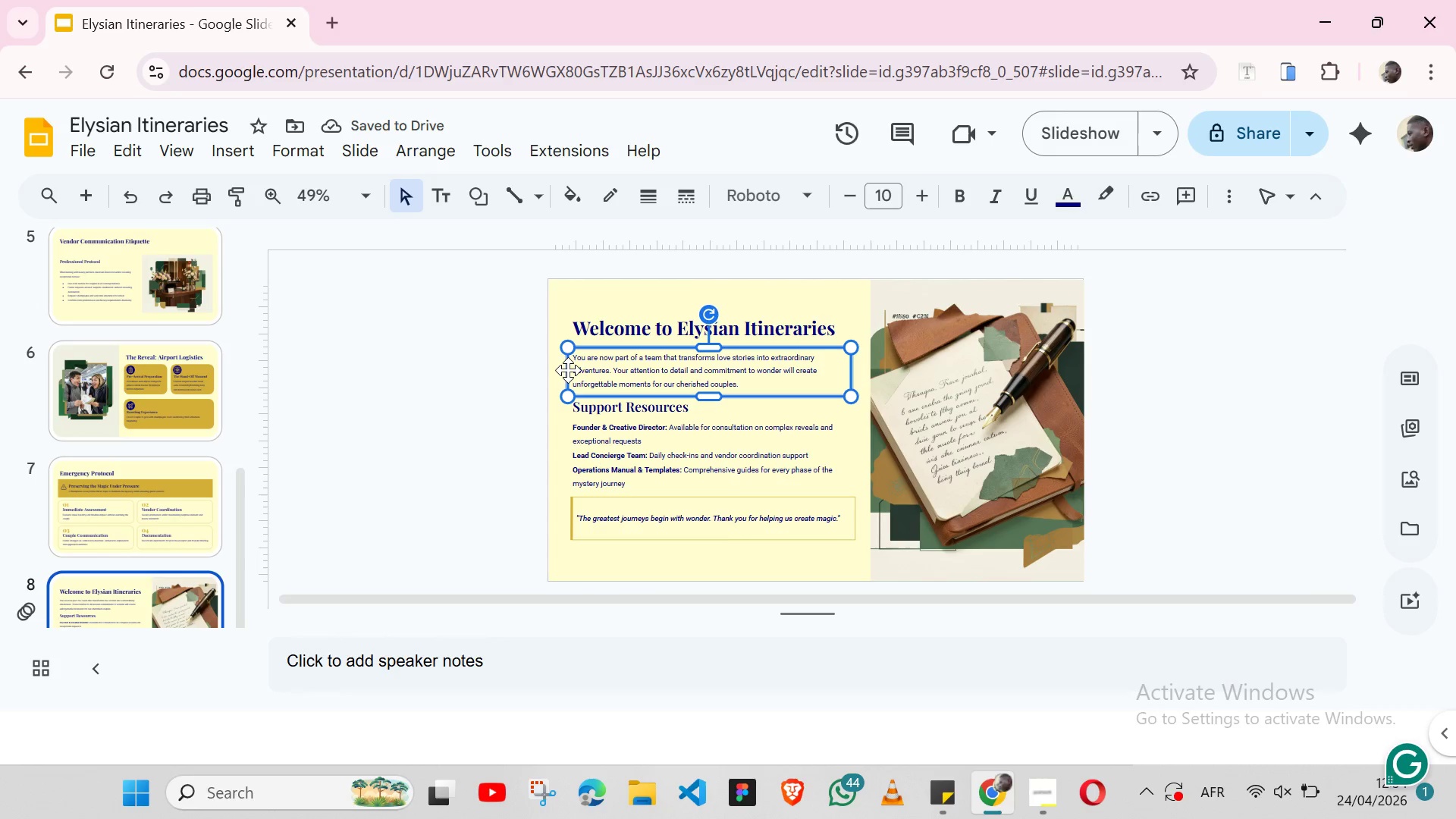 
hold_key(key=ShiftLeft, duration=1.34)
left_click([573, 323])
 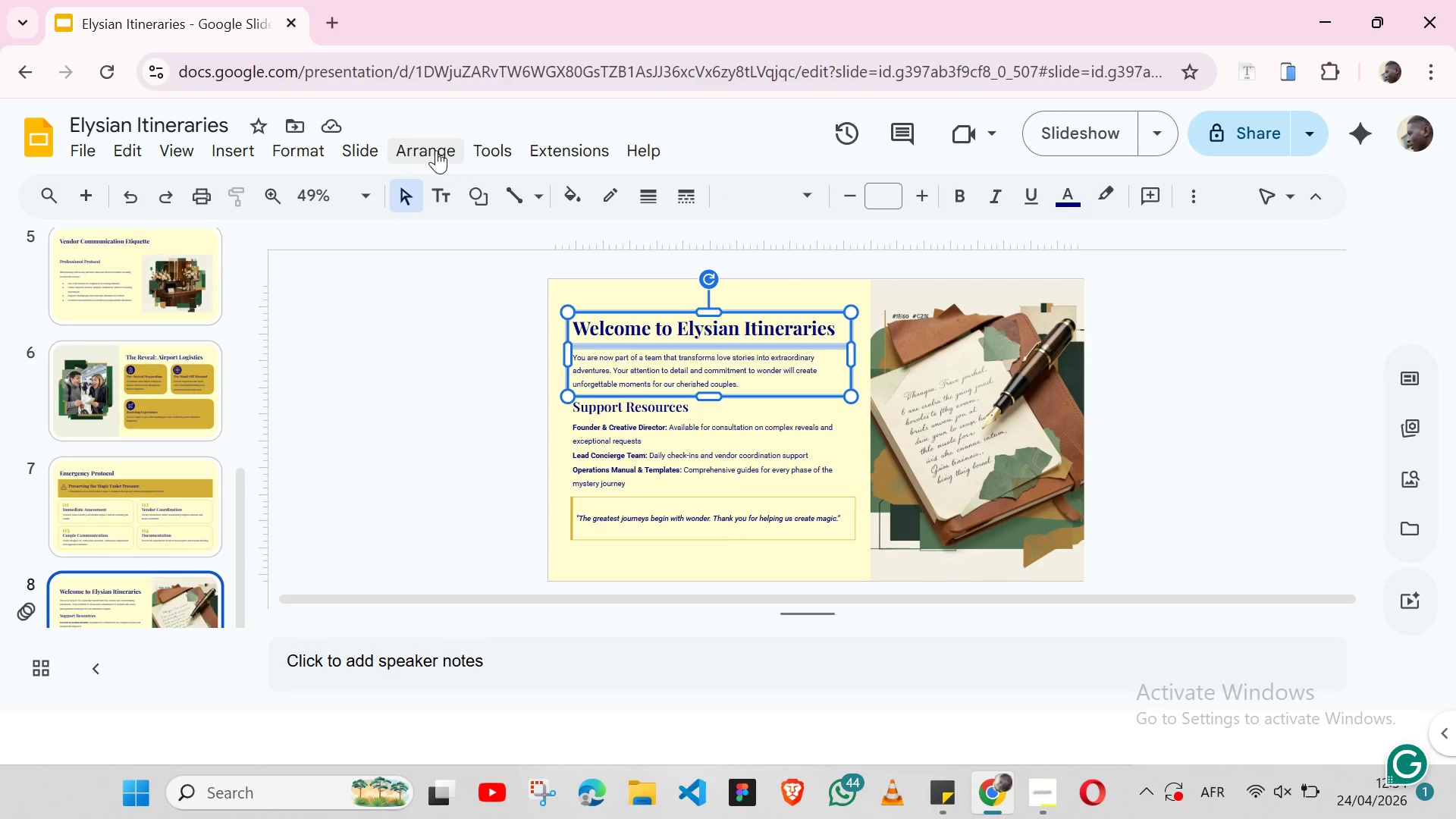 
left_click([436, 150])
 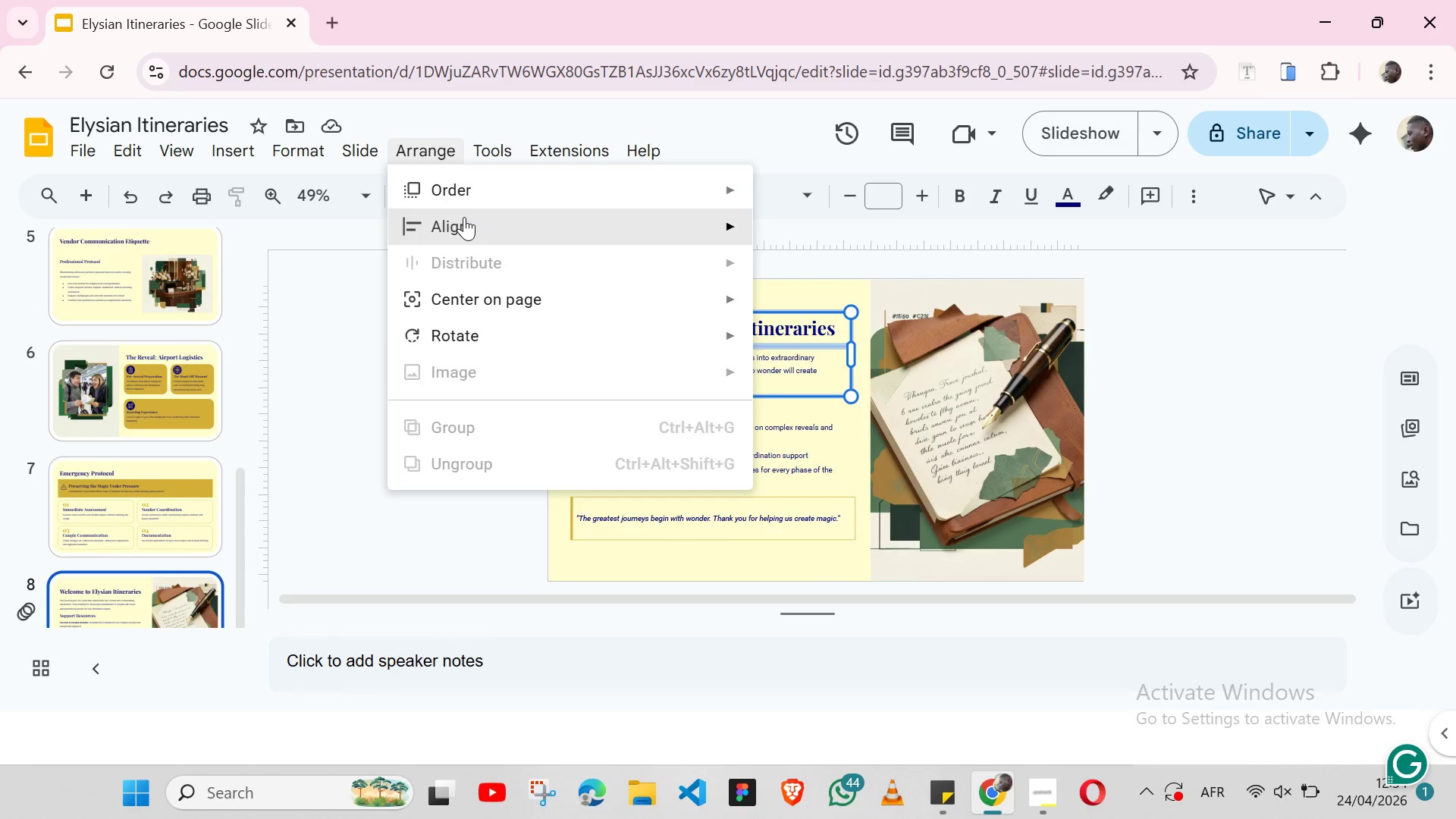 
left_click([464, 217])
 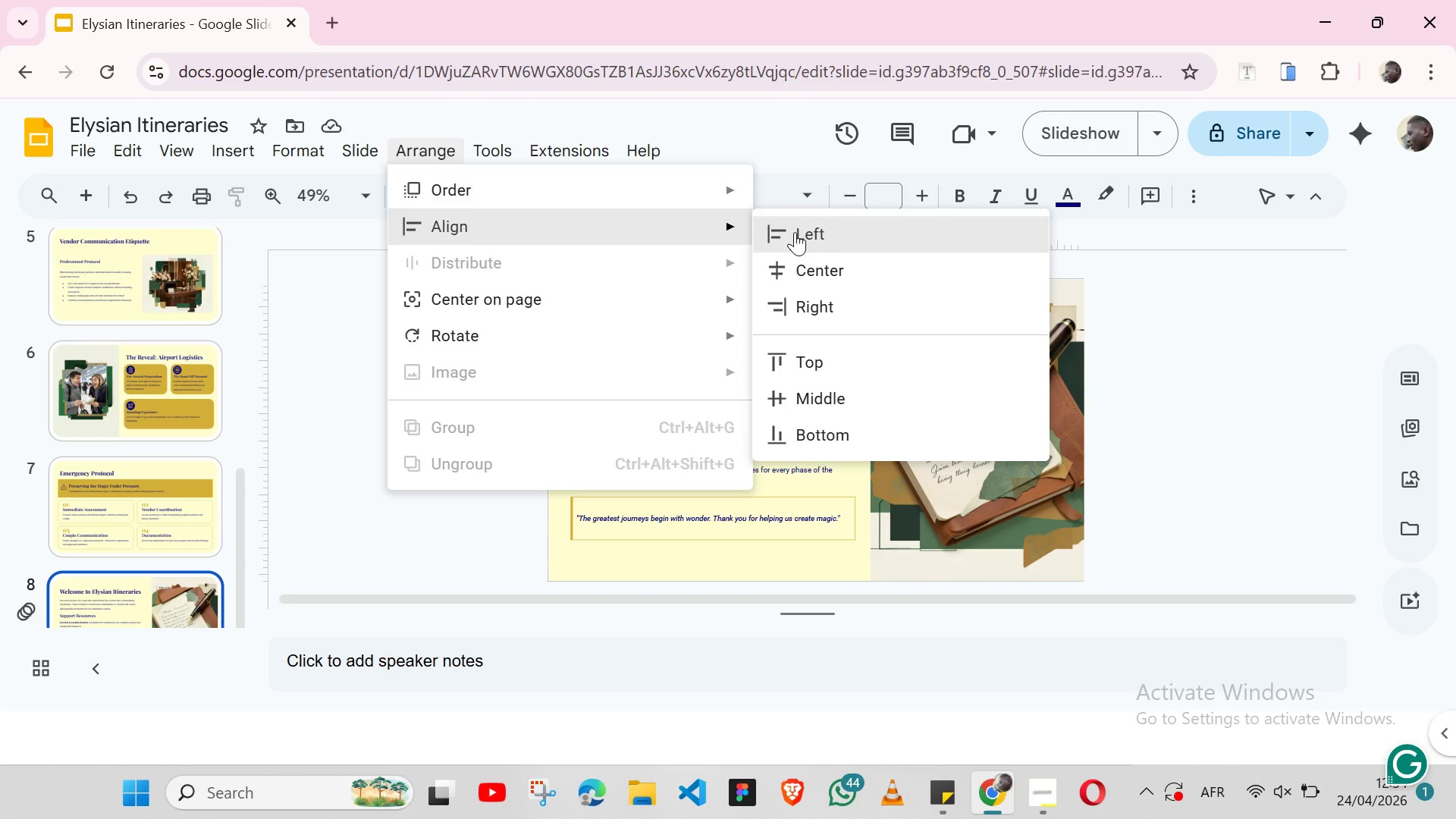 